 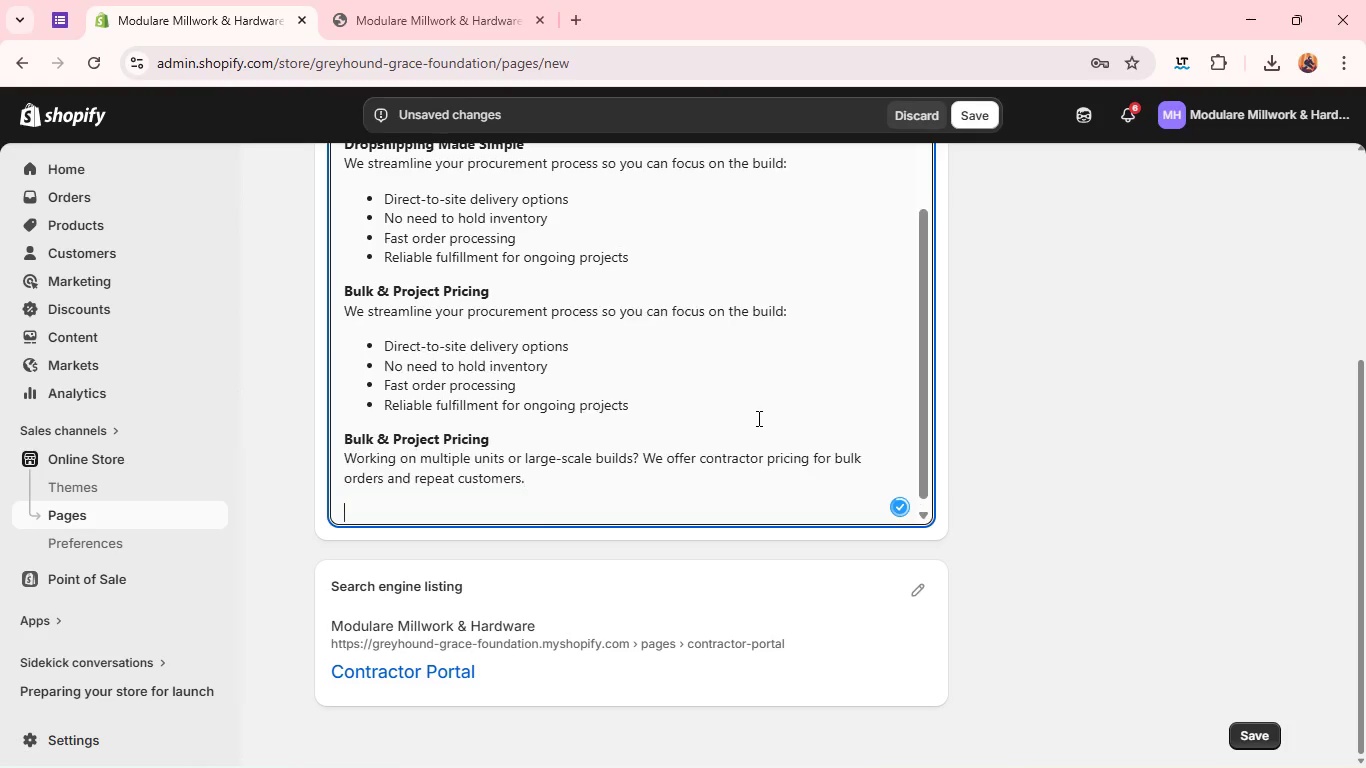 
key(Enter)
 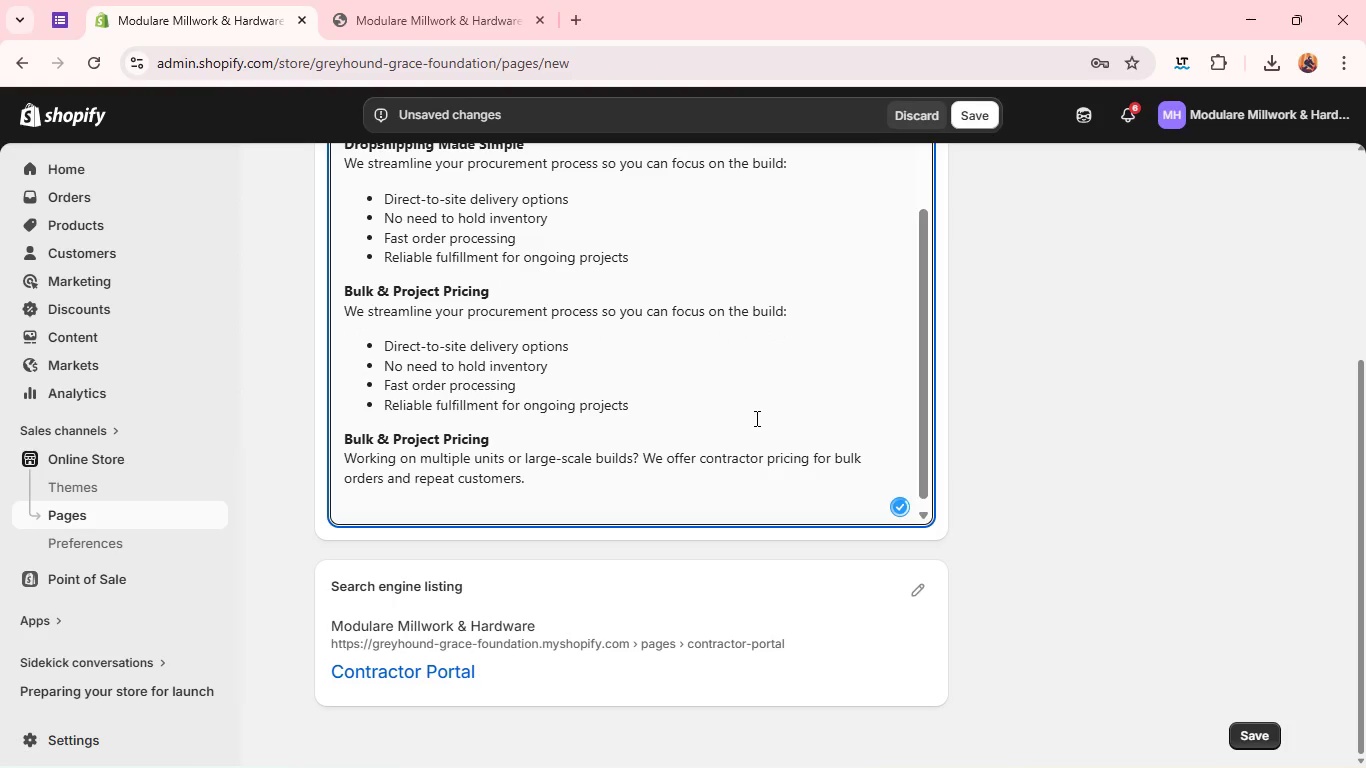 
type(For bulk pr)
 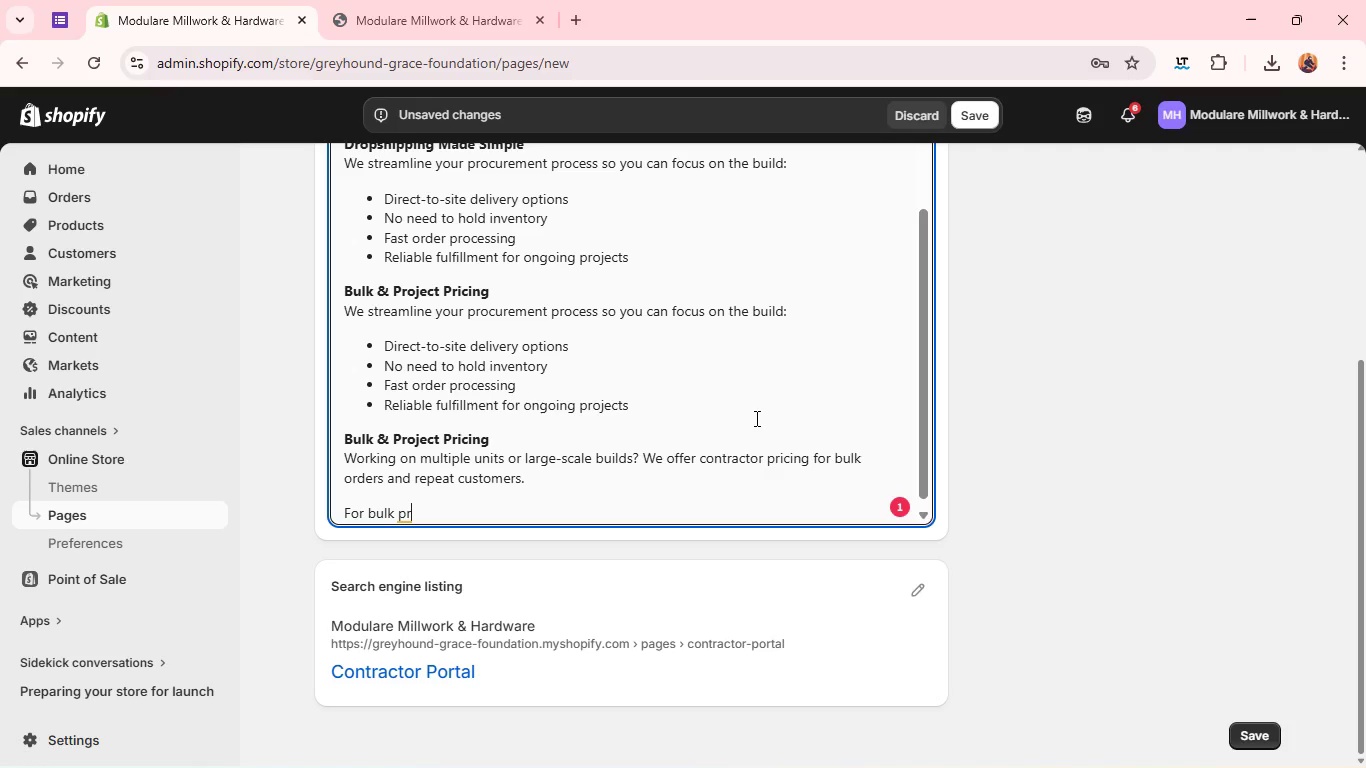 
wait(10.28)
 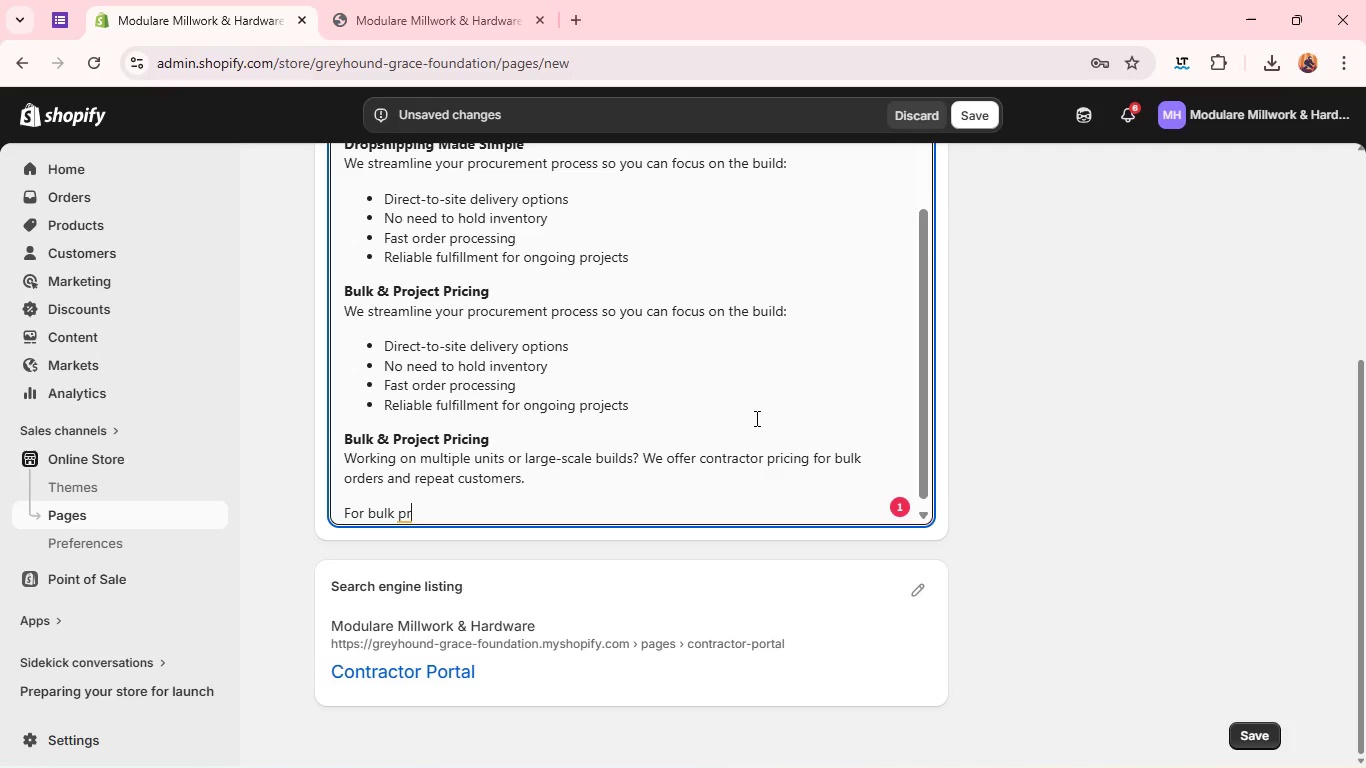 
type(icing )
 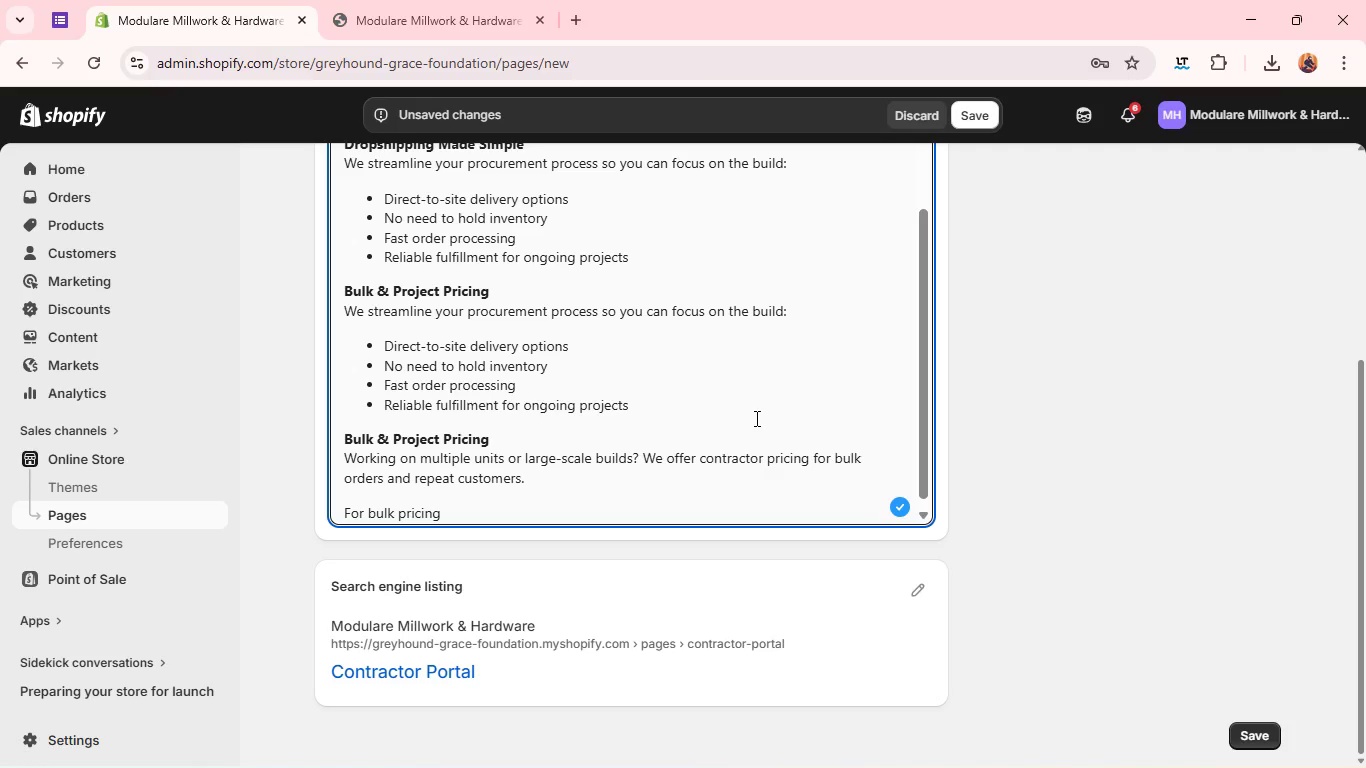 
wait(5.22)
 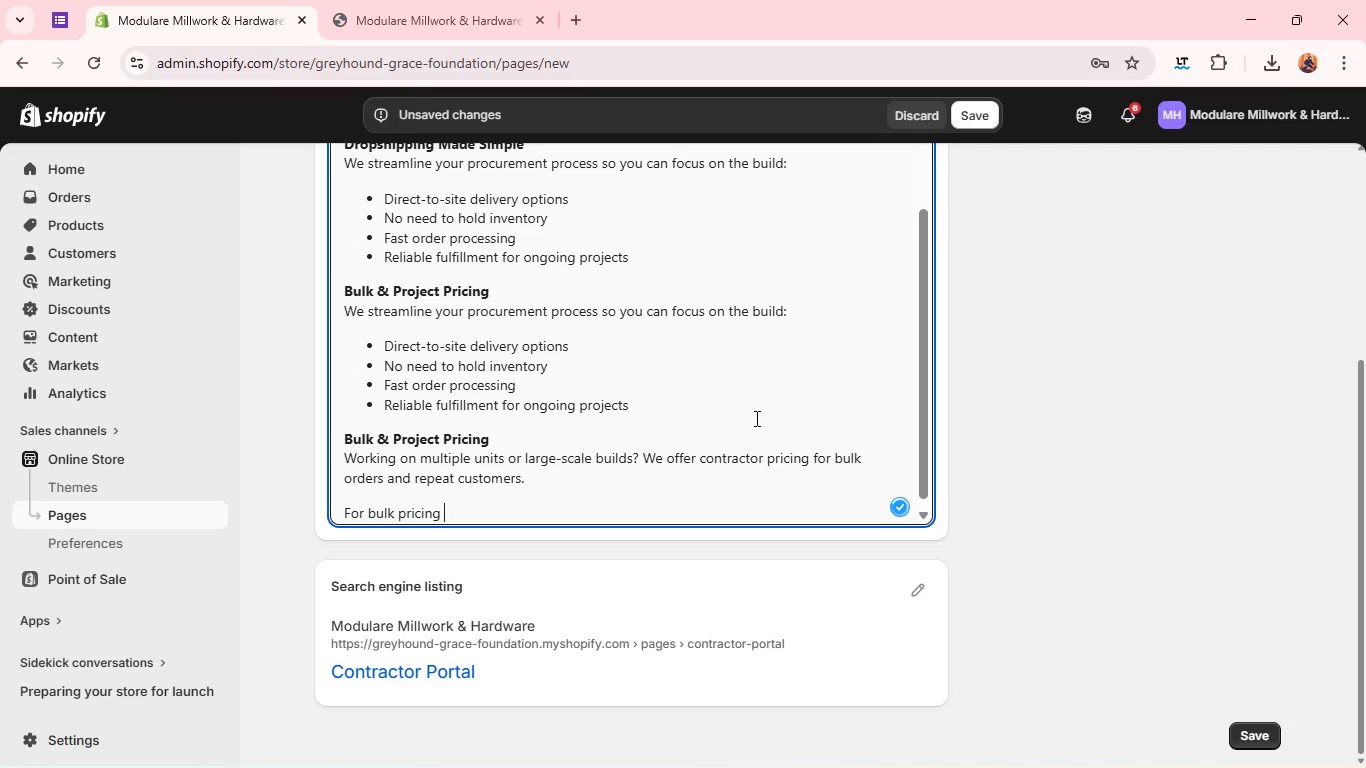 
key(ArrowUp)
 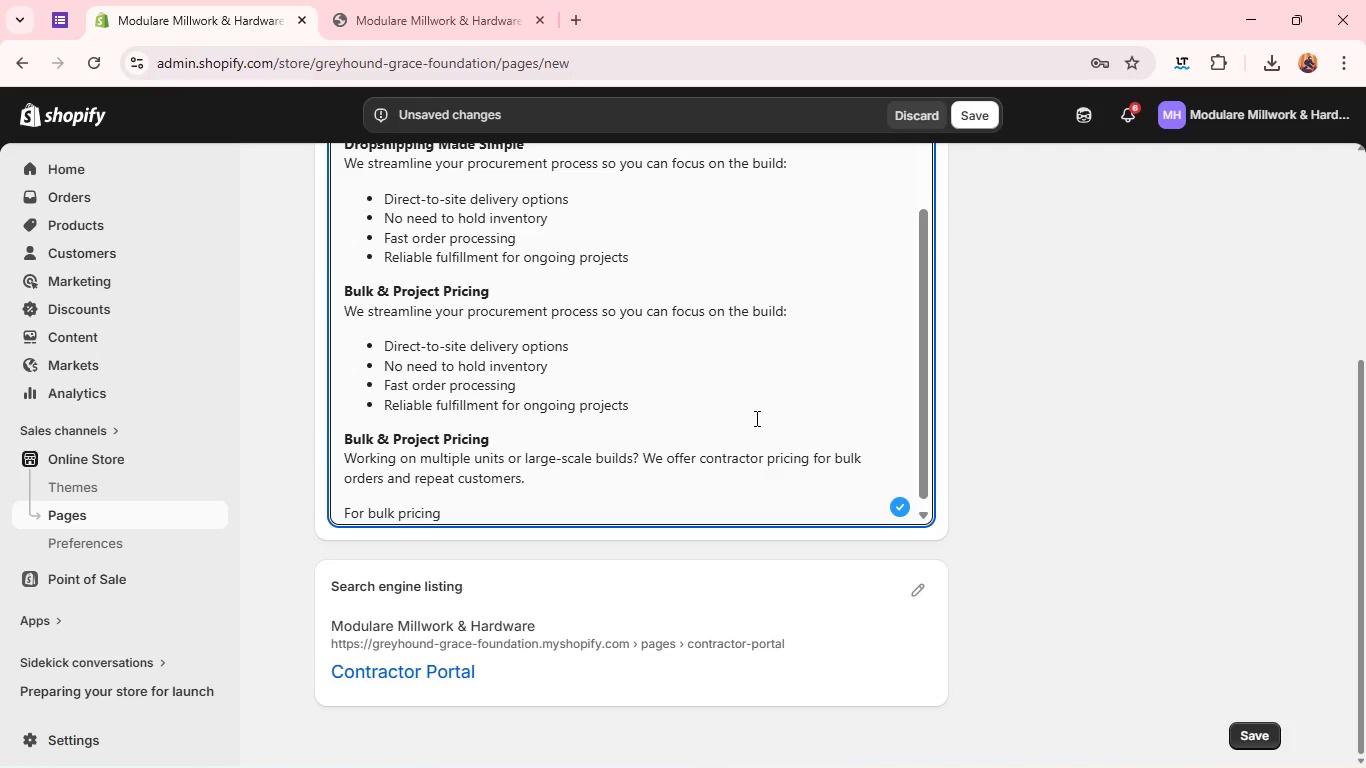 
key(ArrowDown)
 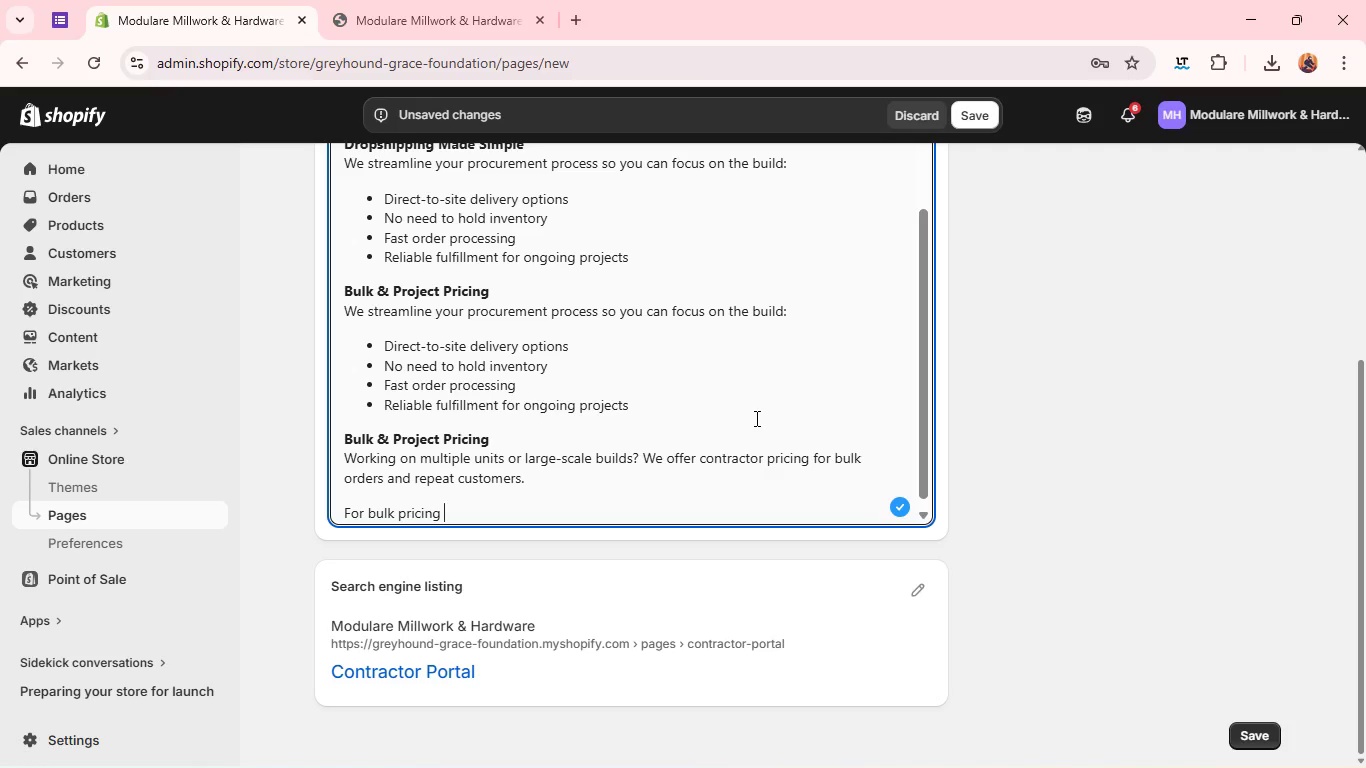 
type(inquiries )
key(Backspace)
type(, cont)
 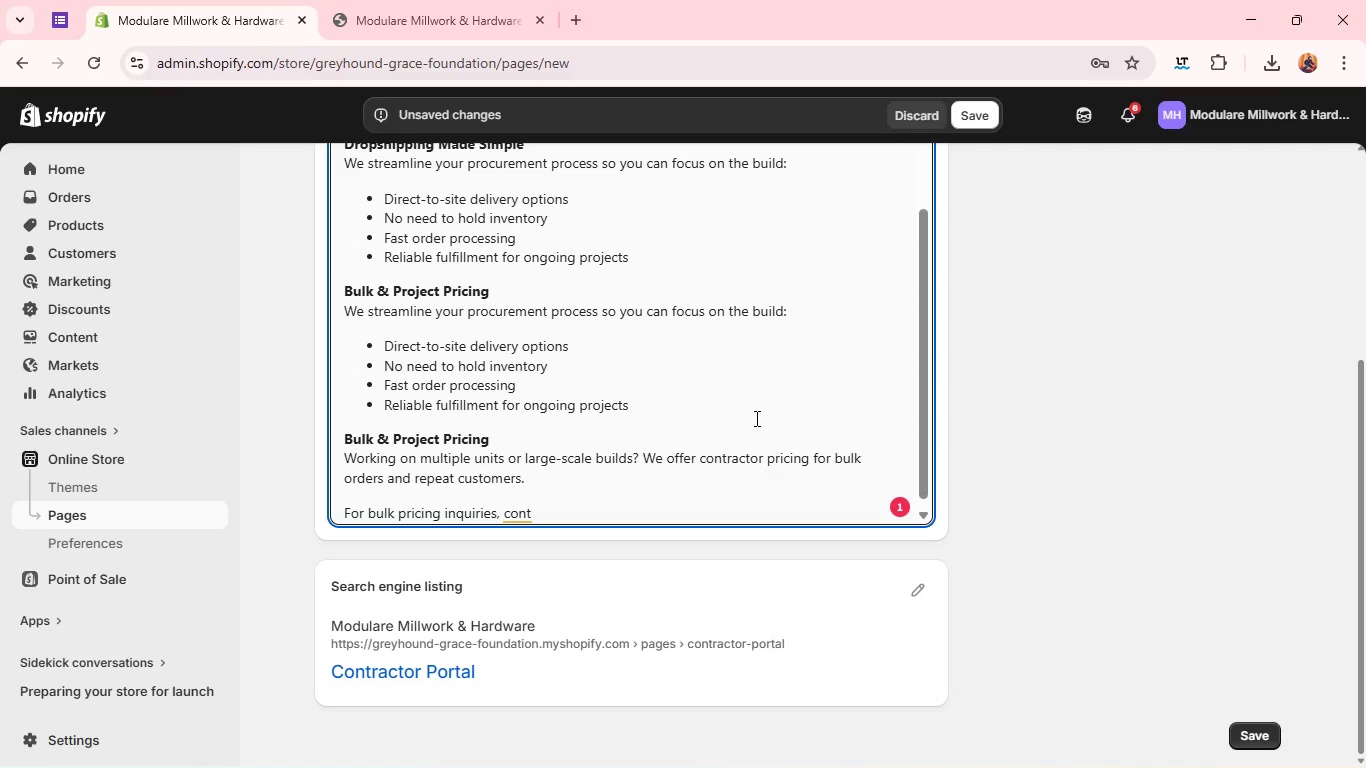 
type(act our team with your project details and required load cap)
 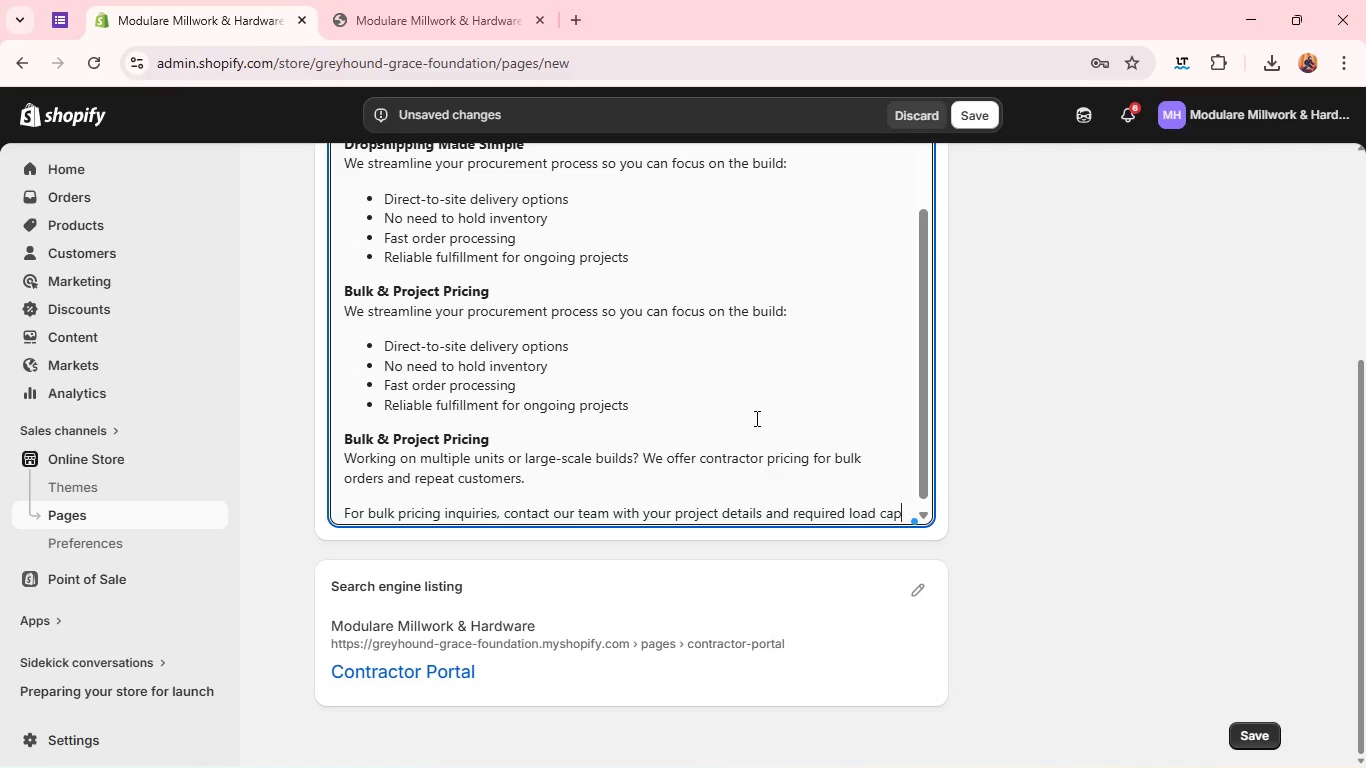 
wait(19.98)
 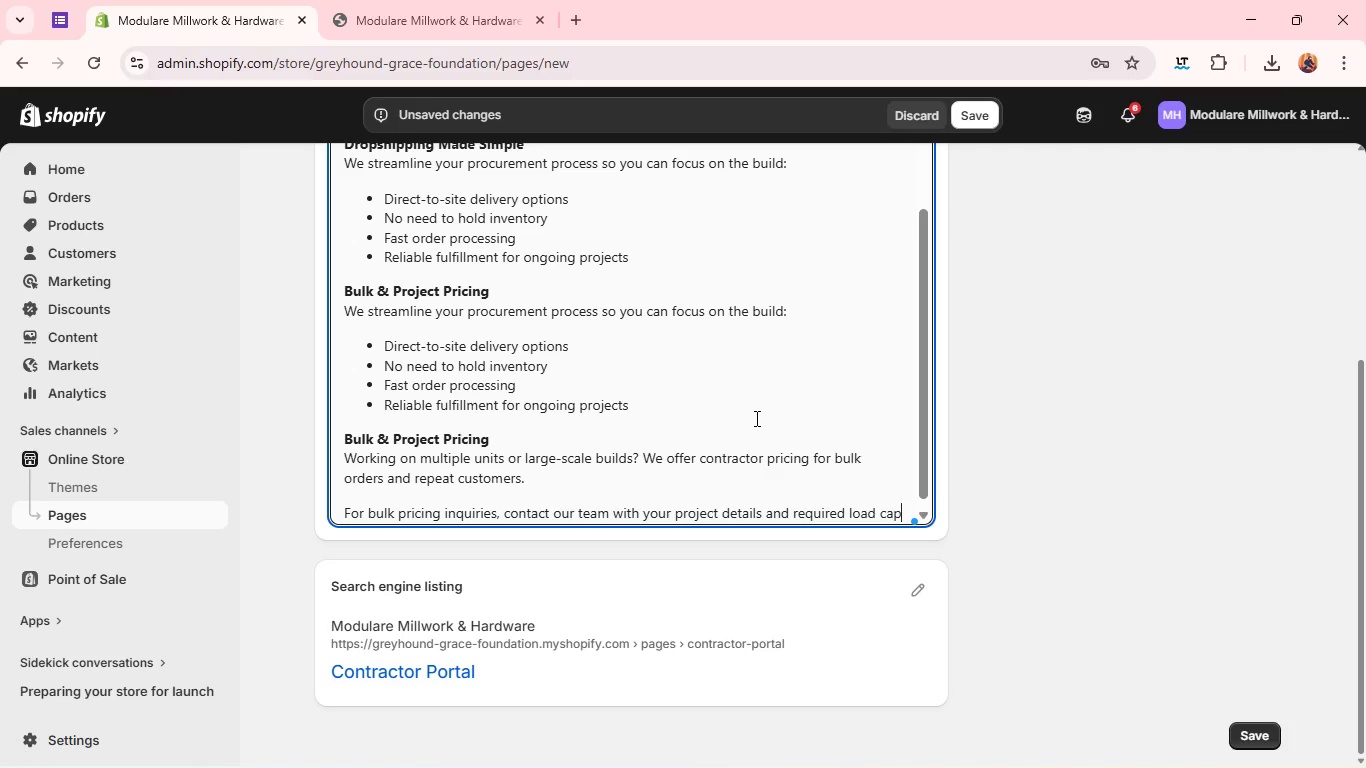 
type(acities. We'll provide a tailored qutoe to match your scope and timeline. )
 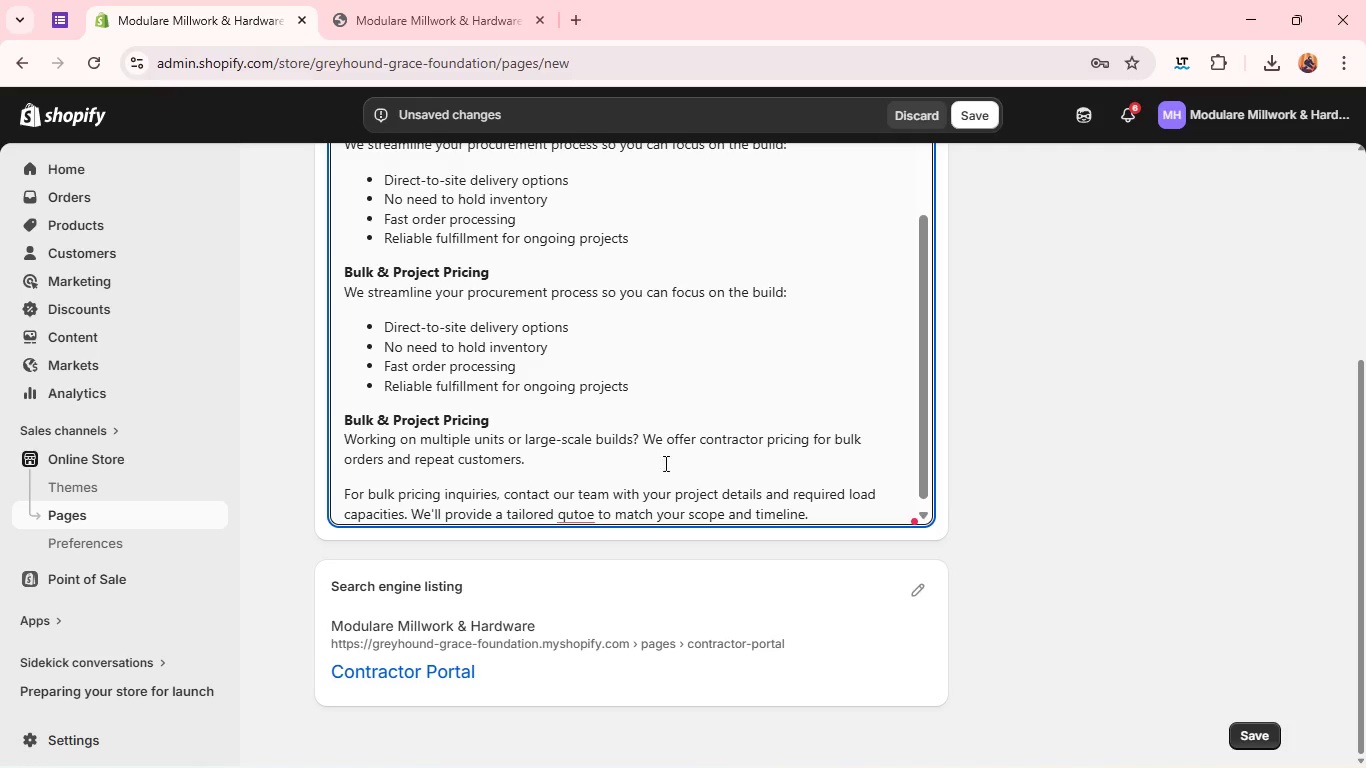 
left_click([579, 517])
 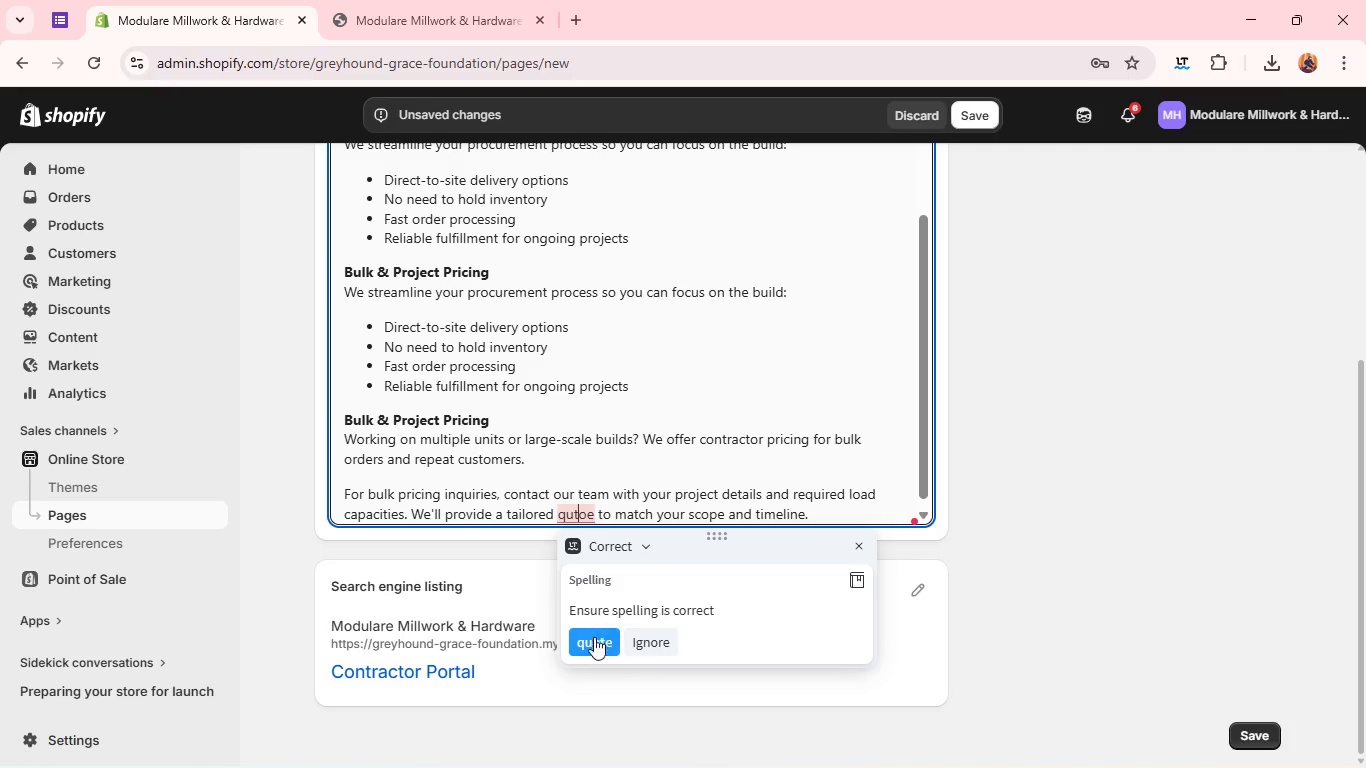 
left_click([590, 645])
 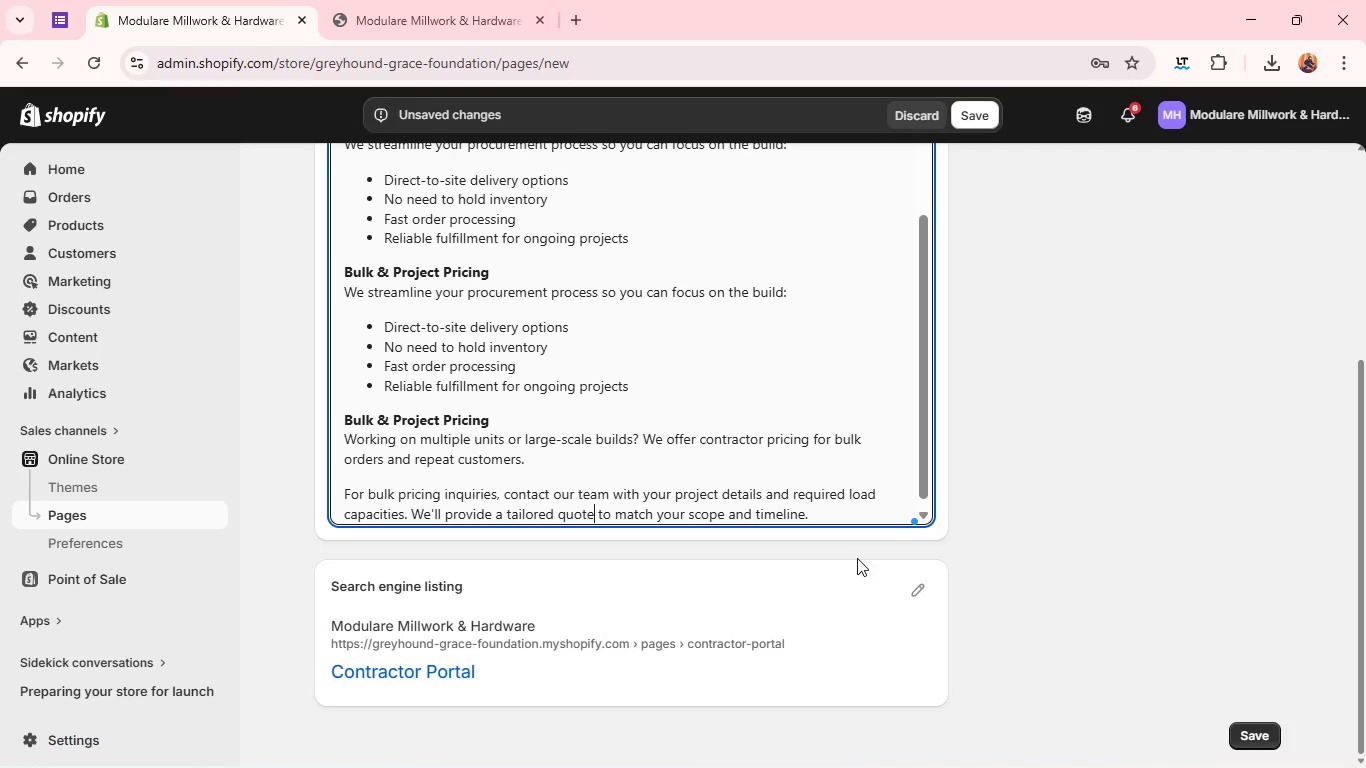 
left_click([856, 510])
 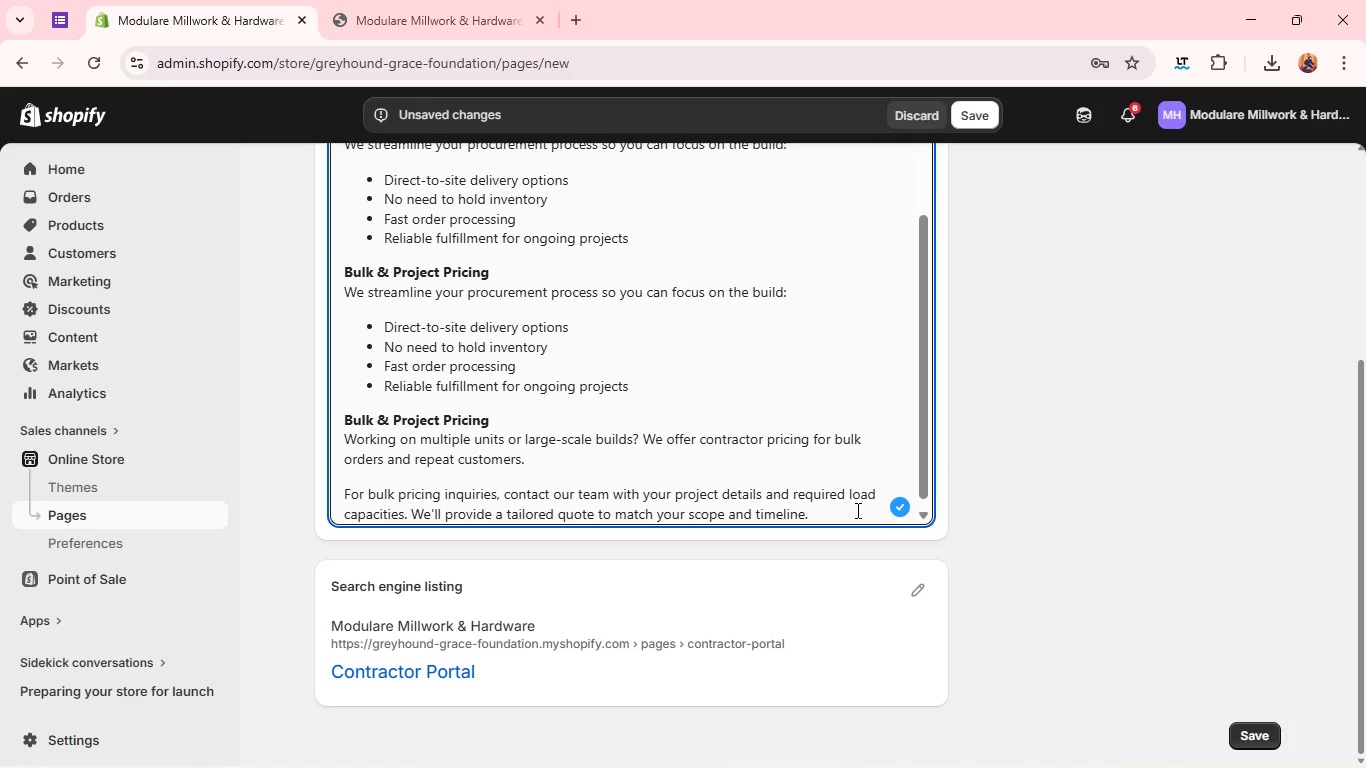 
key(Shift+ShiftRight)
 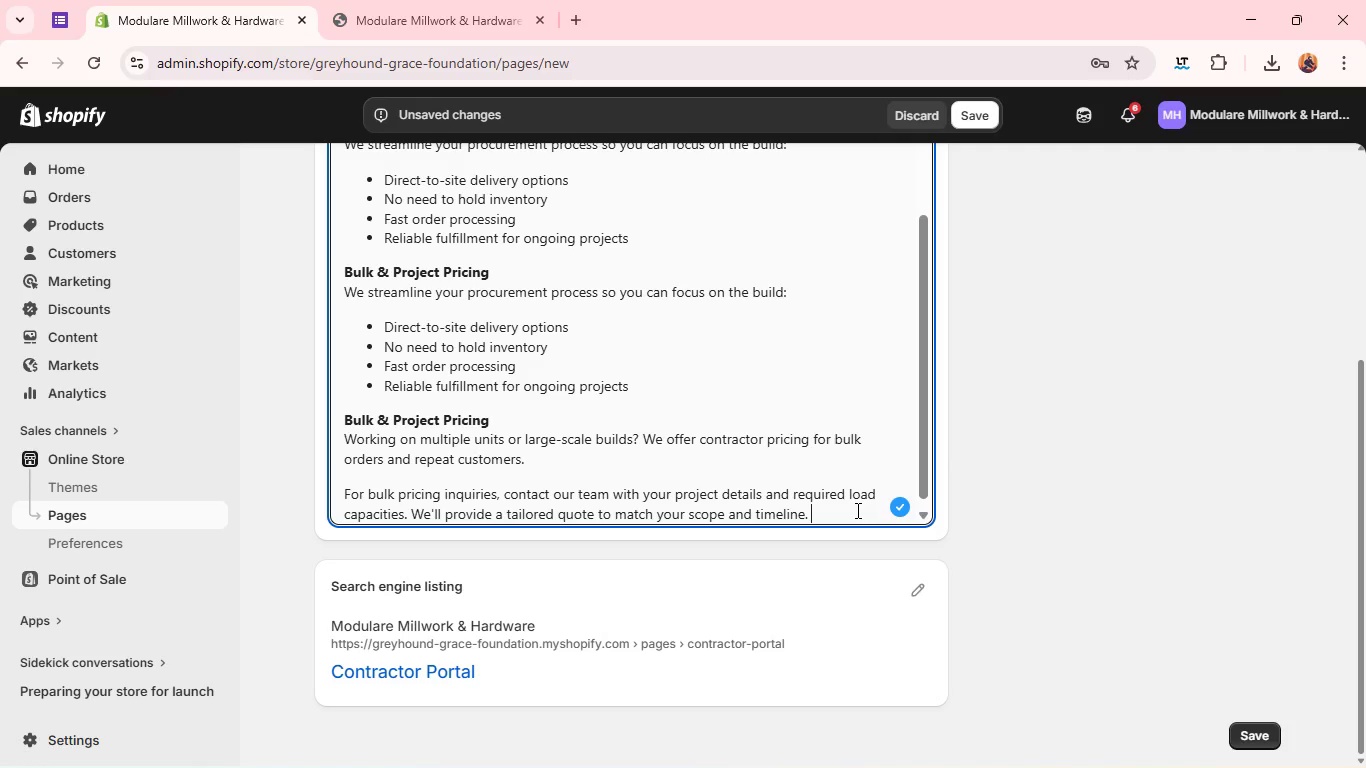 
key(Shift+ShiftRight)
 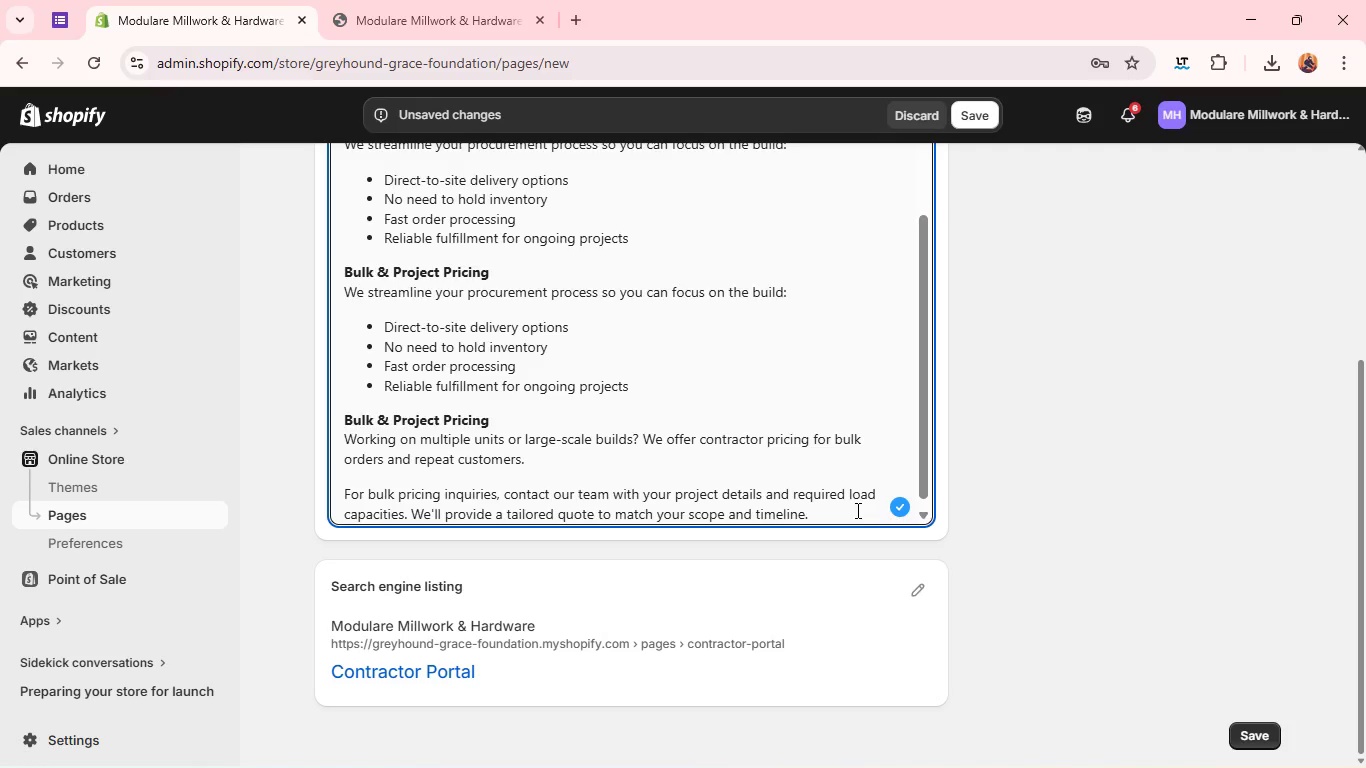 
key(Enter)
 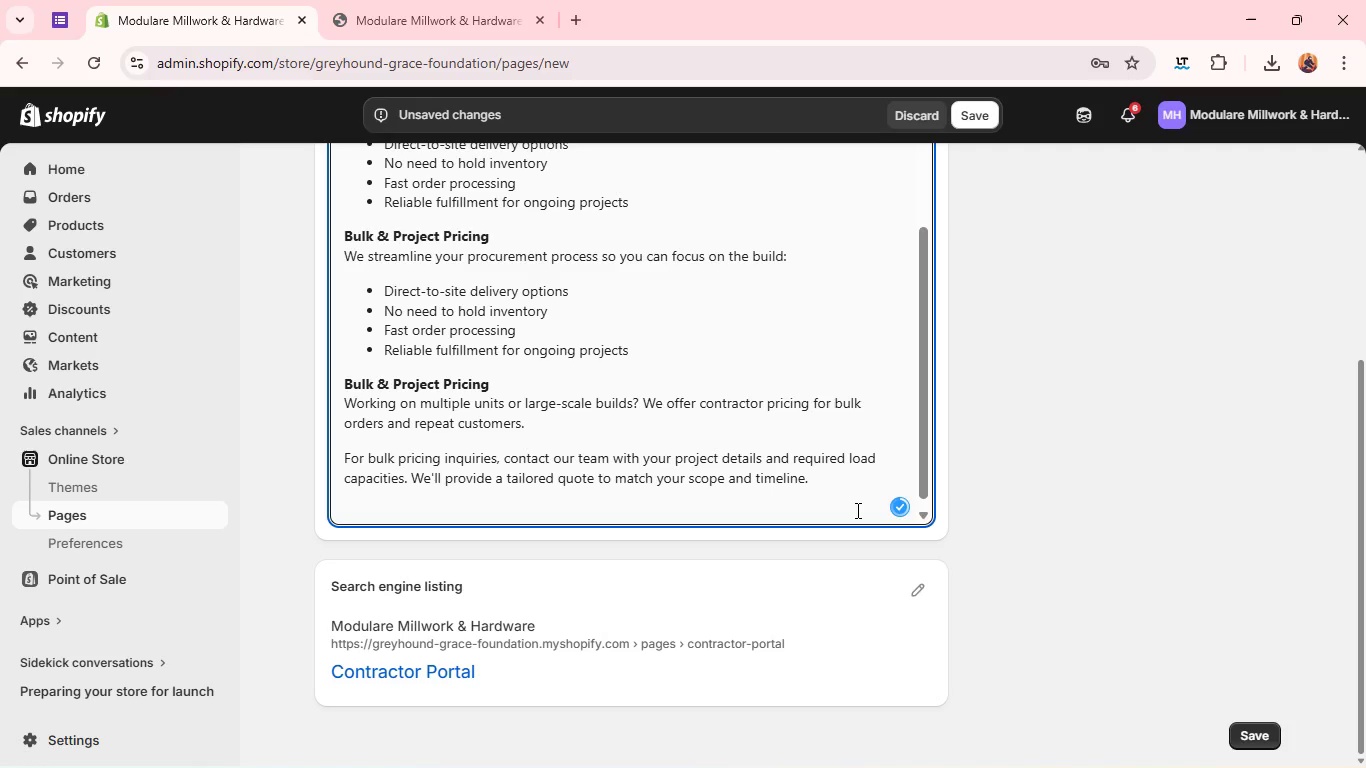 
type(Installation Resources)
 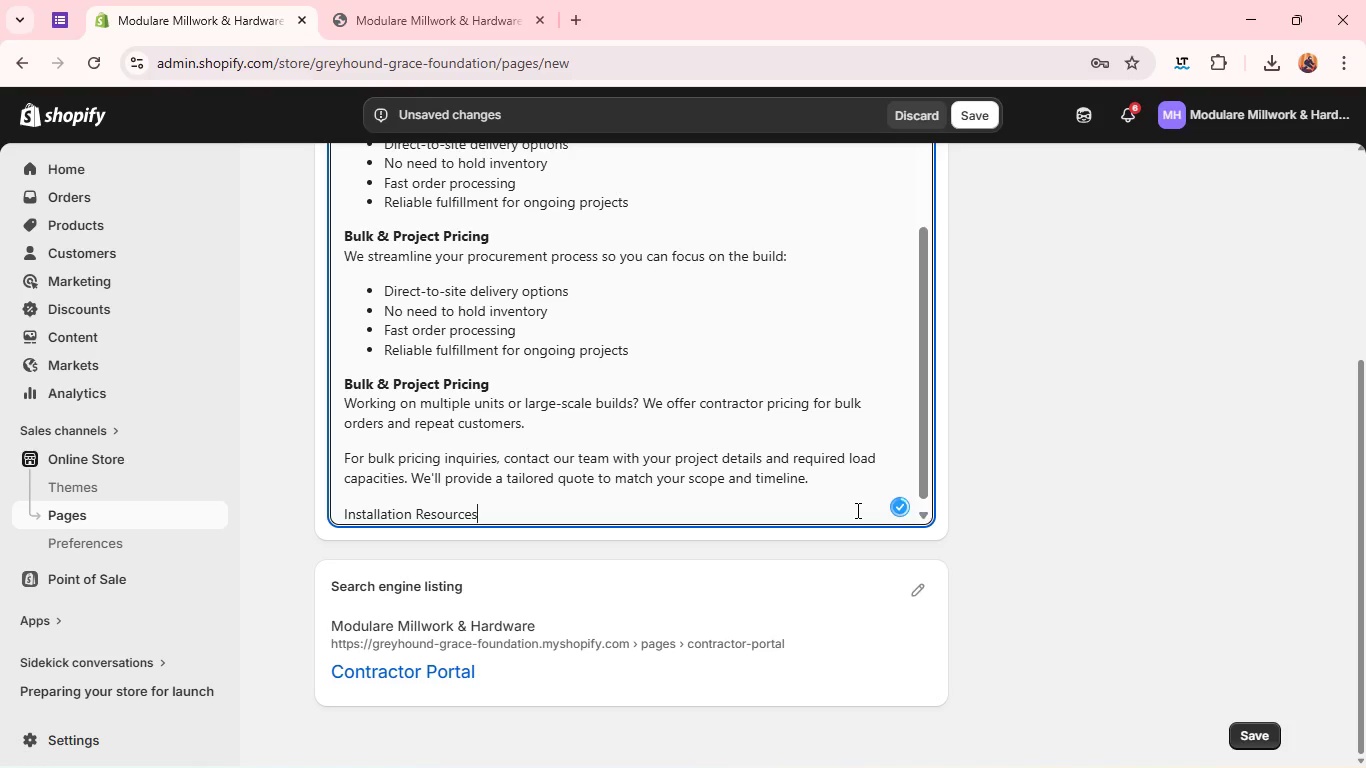 
double_click([668, 513])
 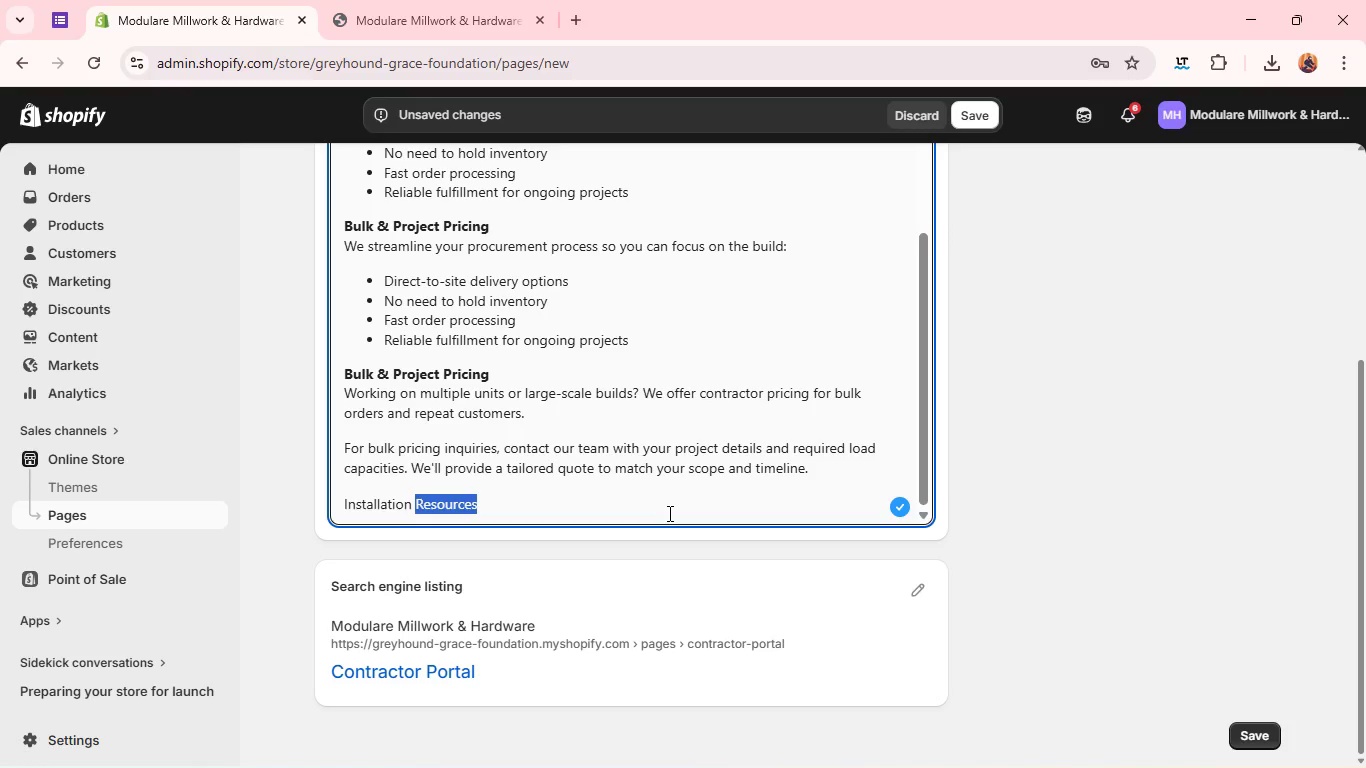 
triple_click([668, 513])
 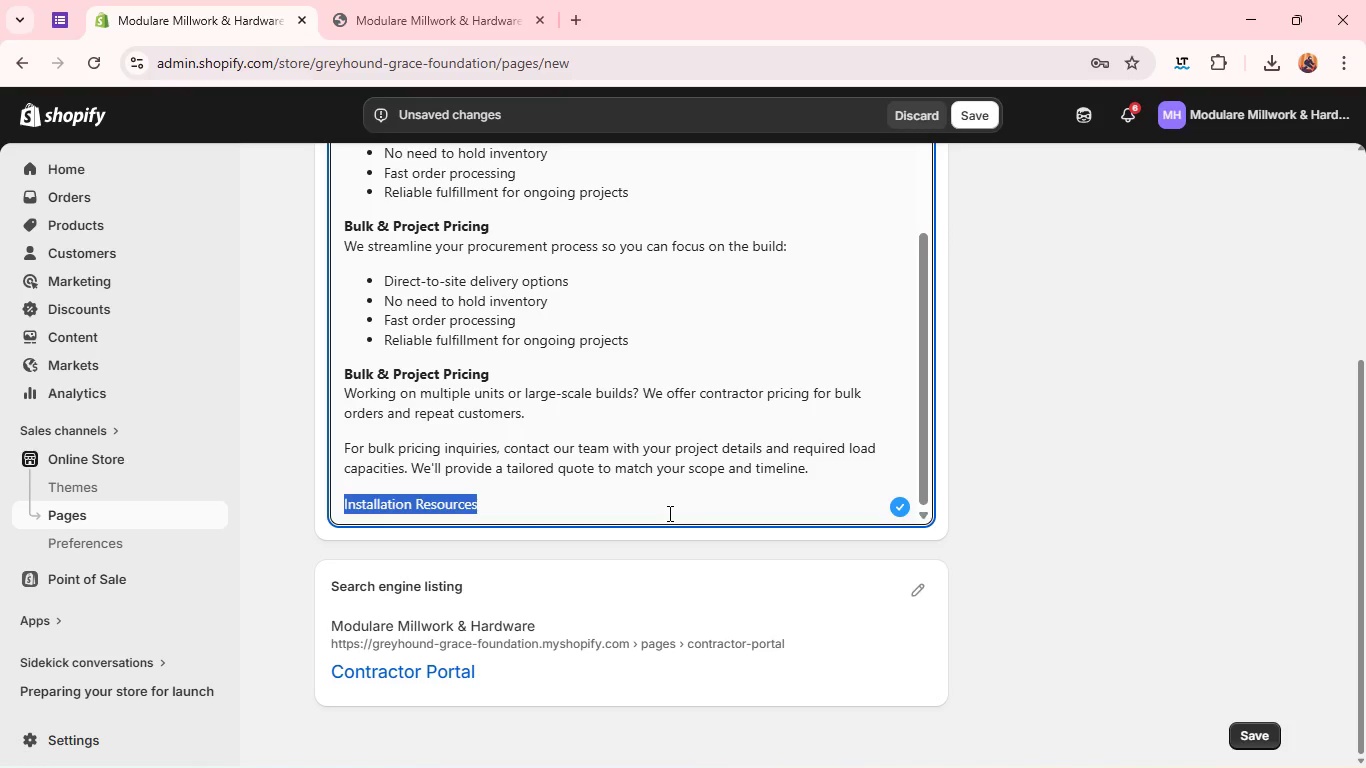 
key(Control+B)
 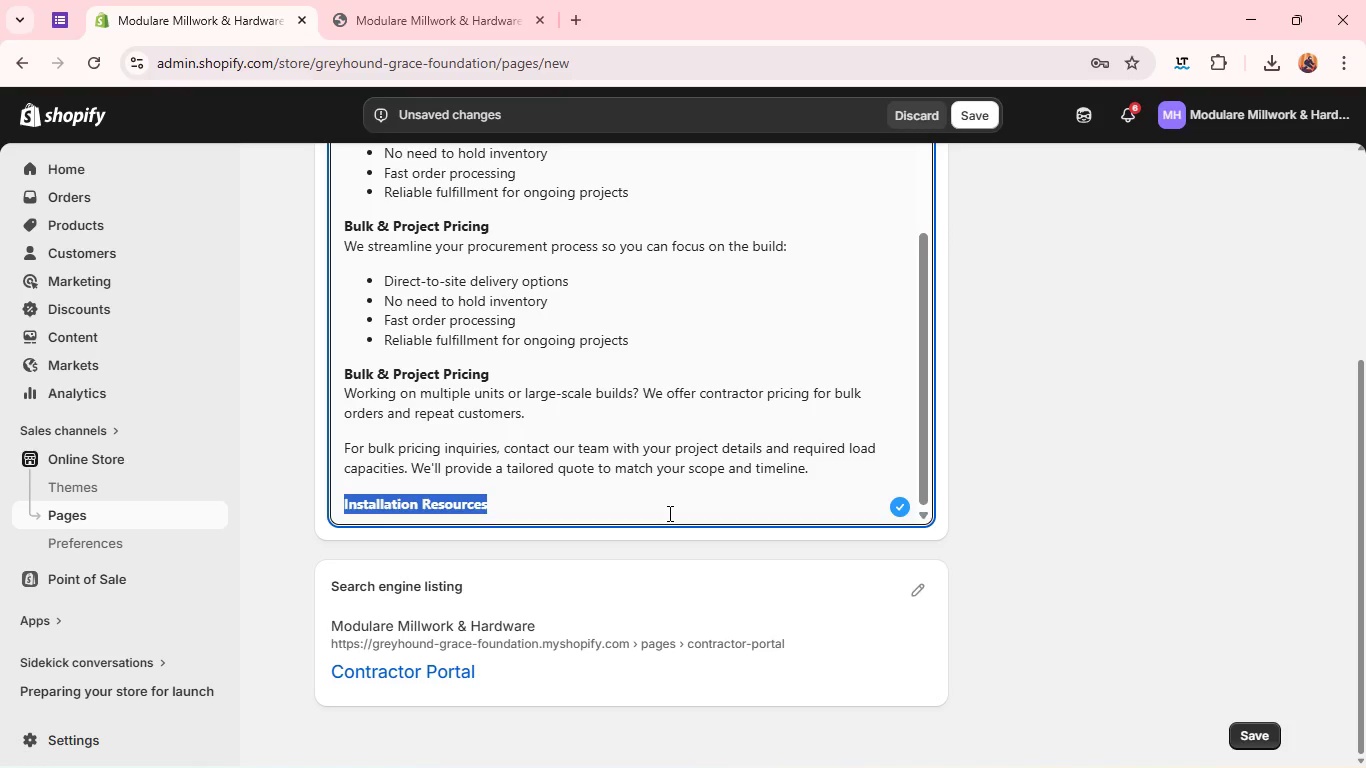 
left_click([668, 513])
 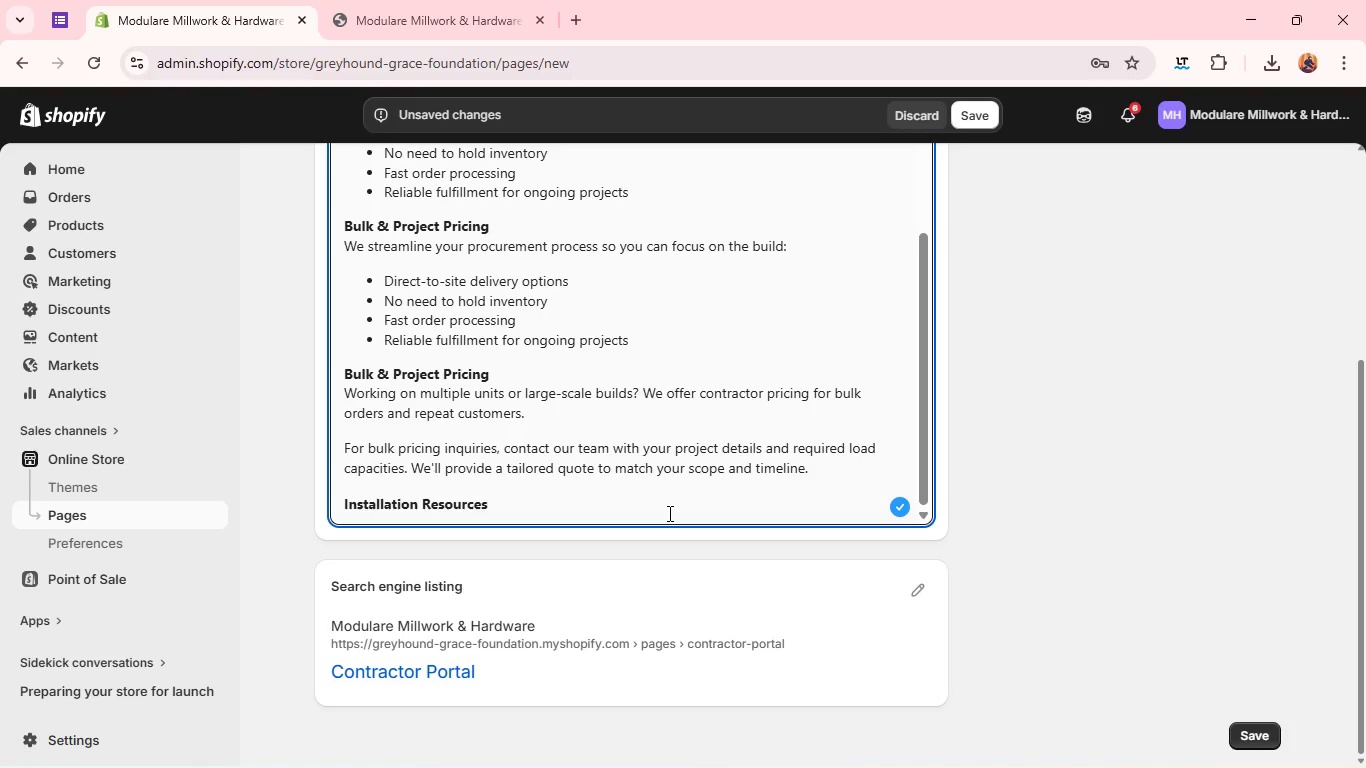 
left_click([668, 513])
 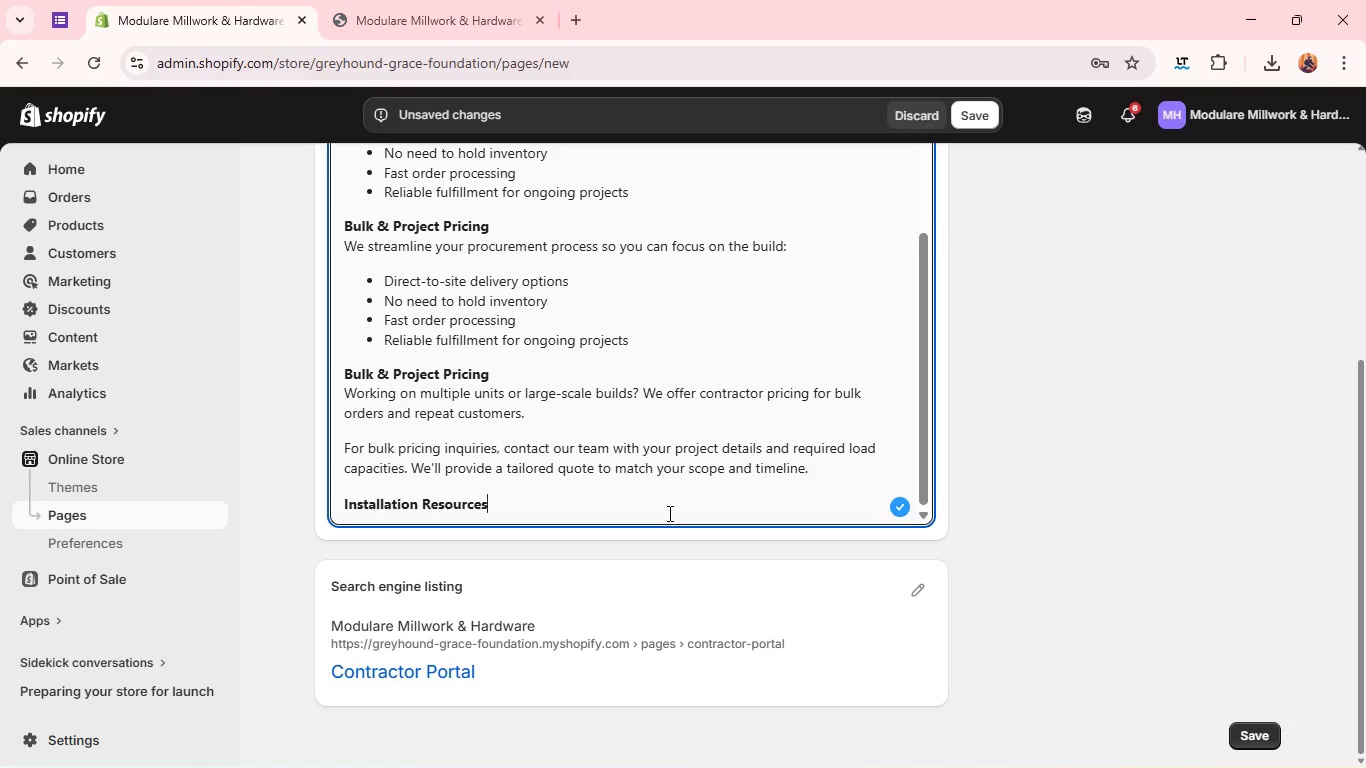 
key(Shift+Enter)
 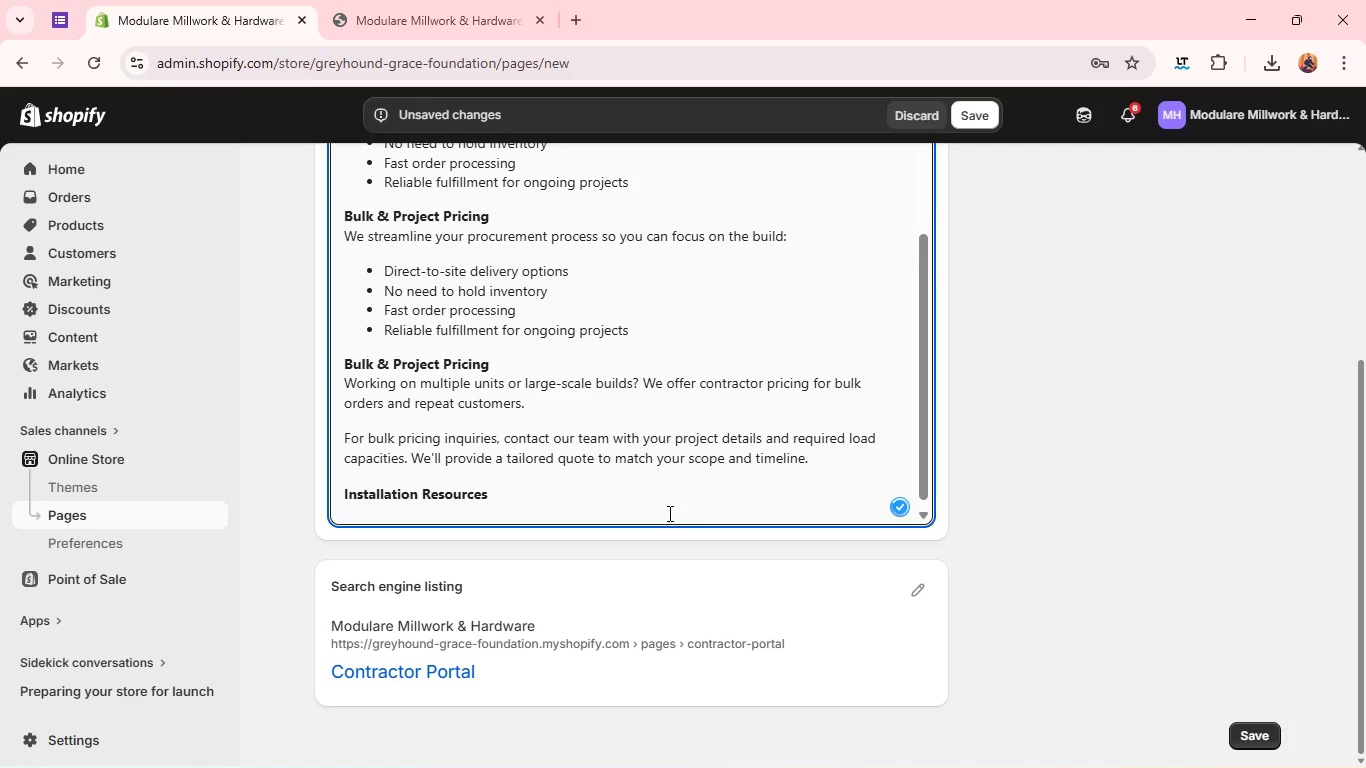 
type(Access clear and practical installation guides designed for contractors and o)
key(Backspace)
type(installers. )
 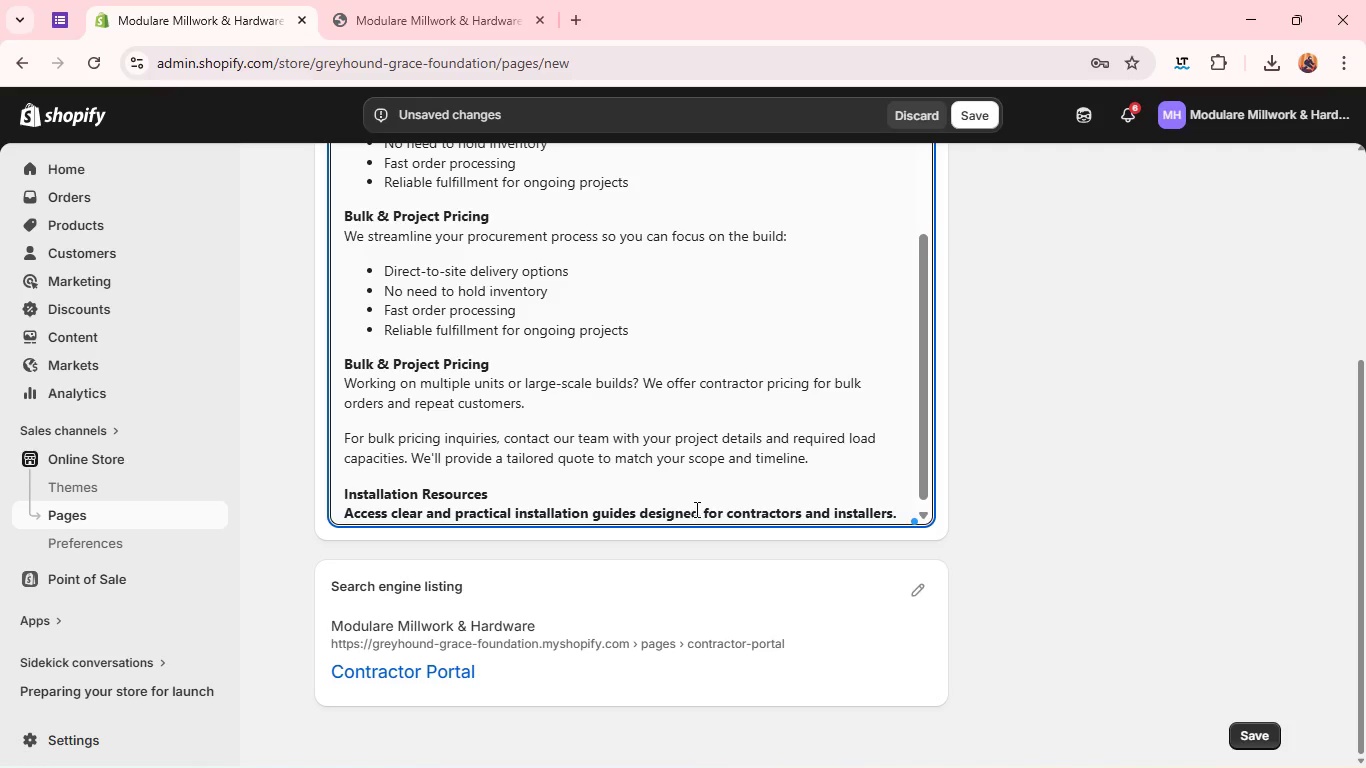 
double_click([695, 510])
 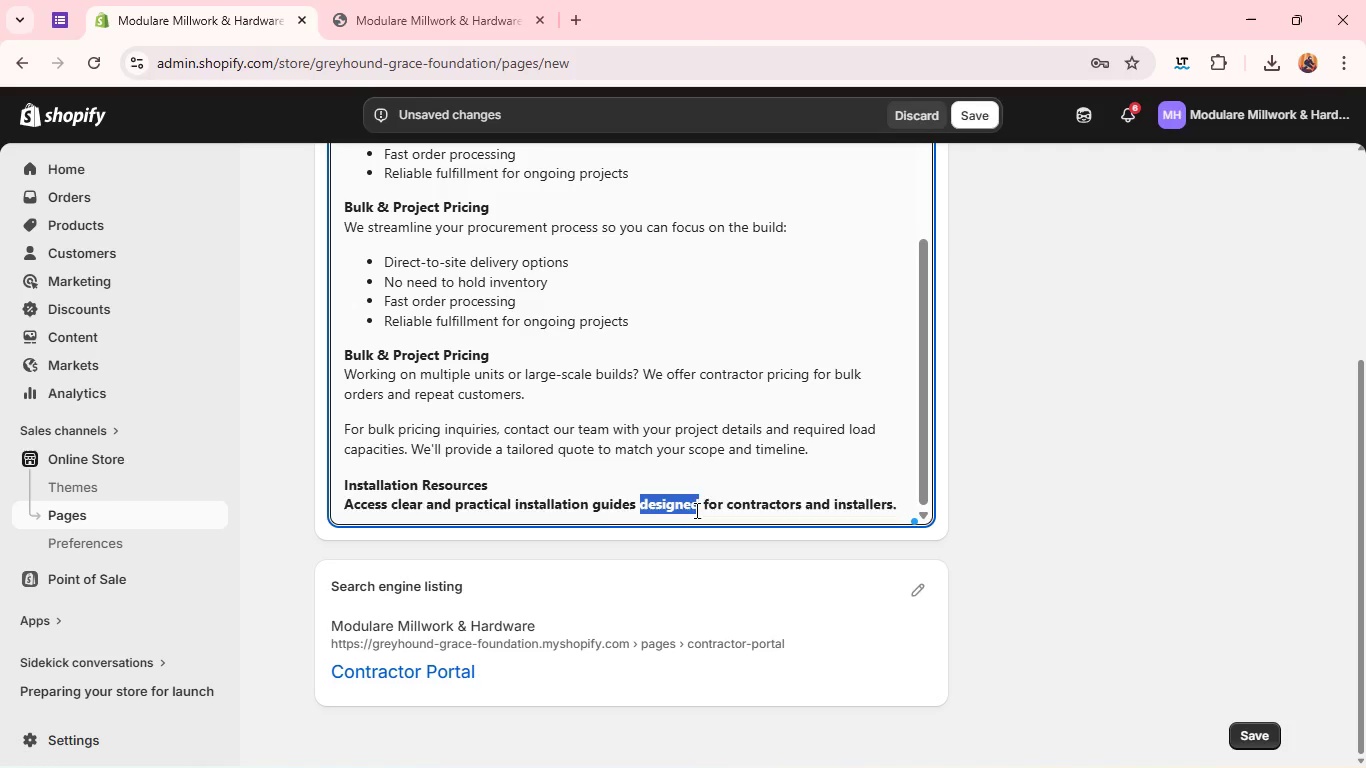 
triple_click([695, 510])
 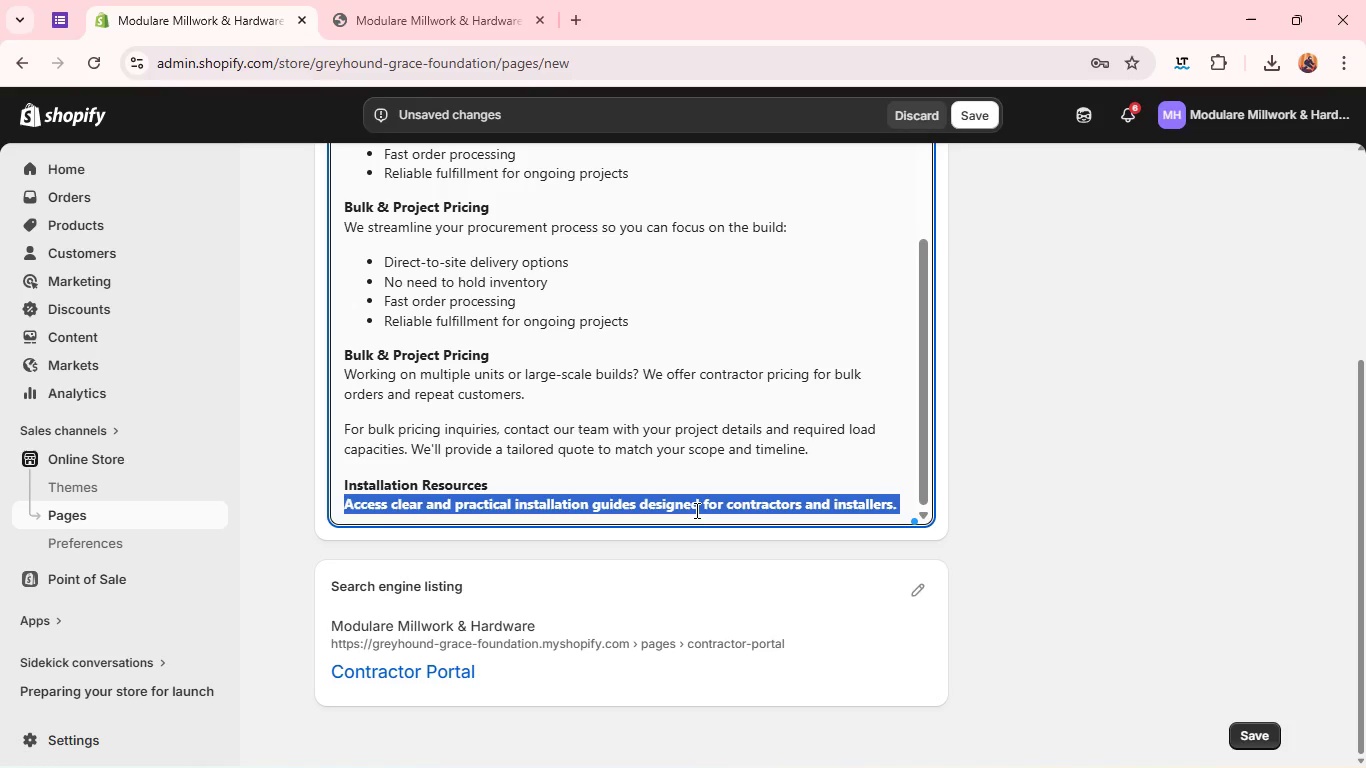 
triple_click([695, 510])
 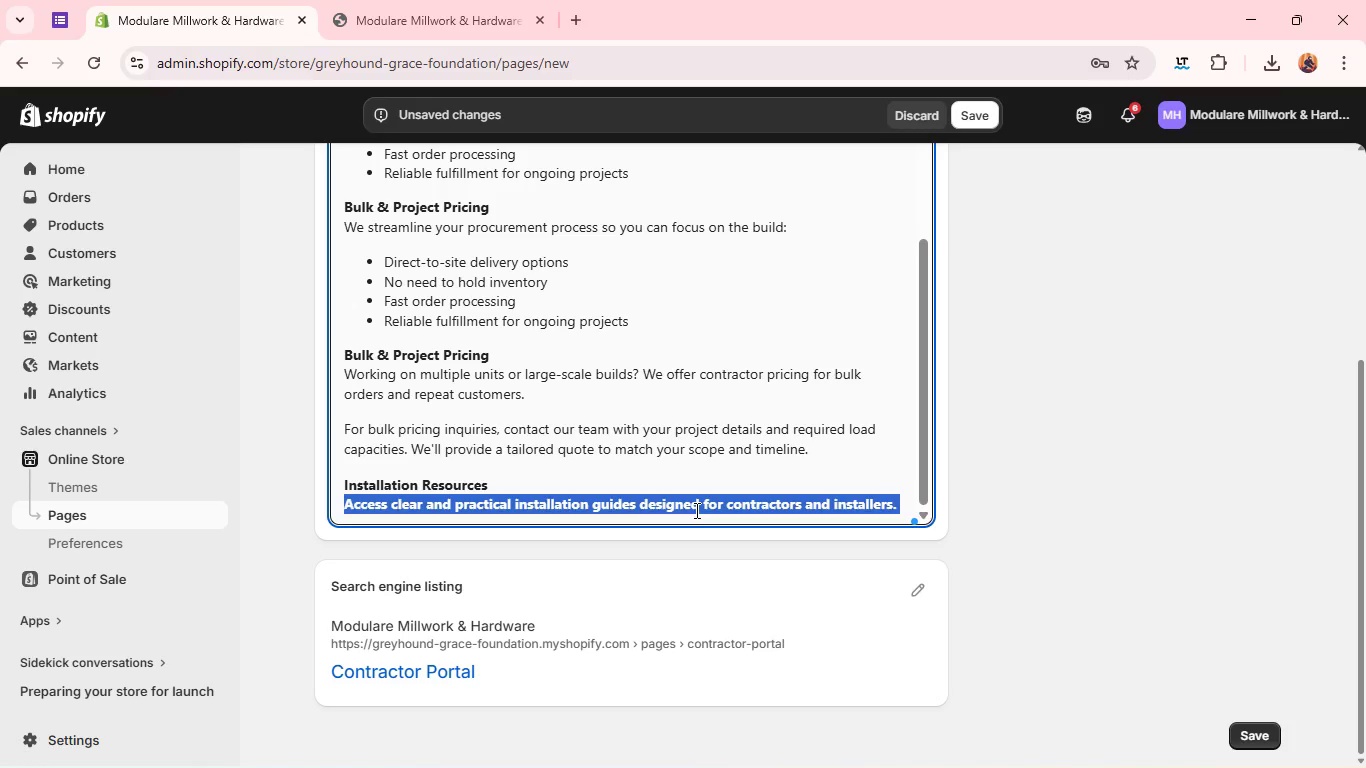 
key(Control+B)
 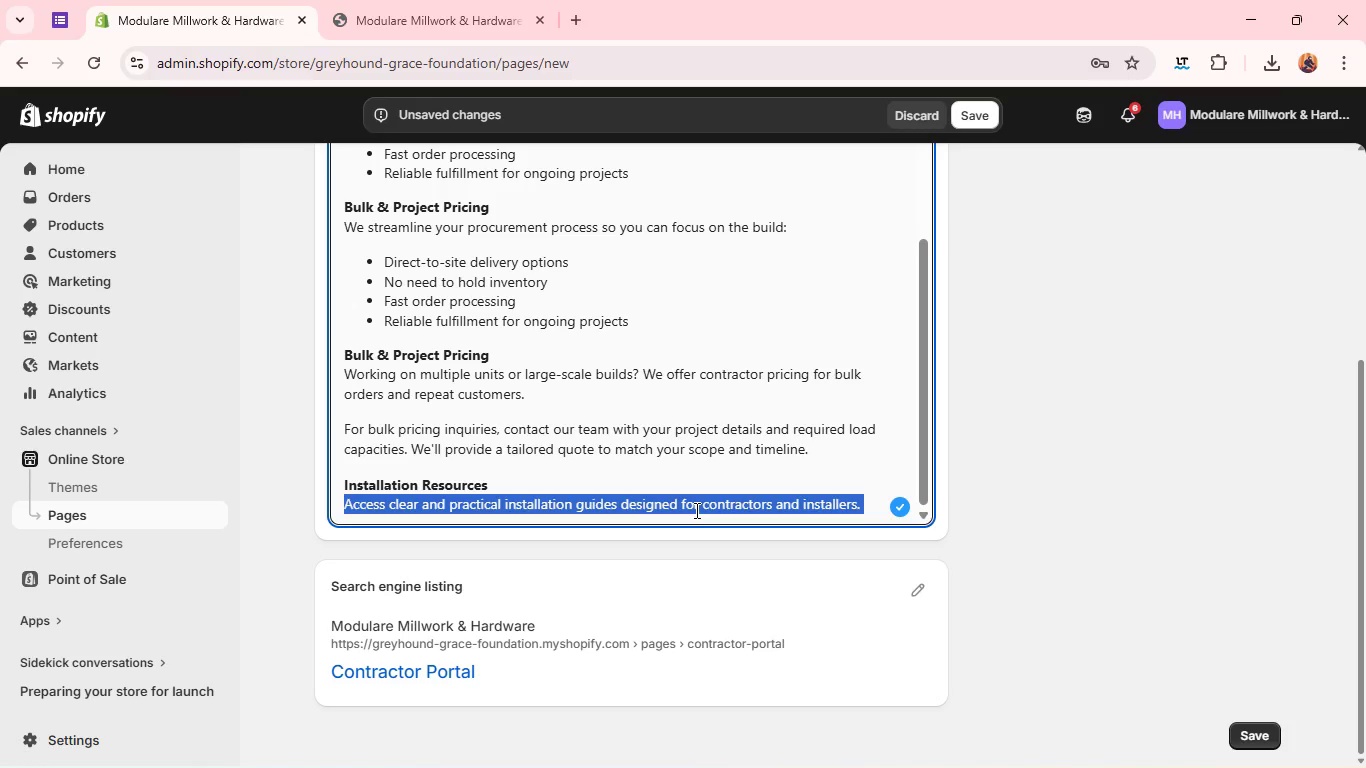 
wait(5.84)
 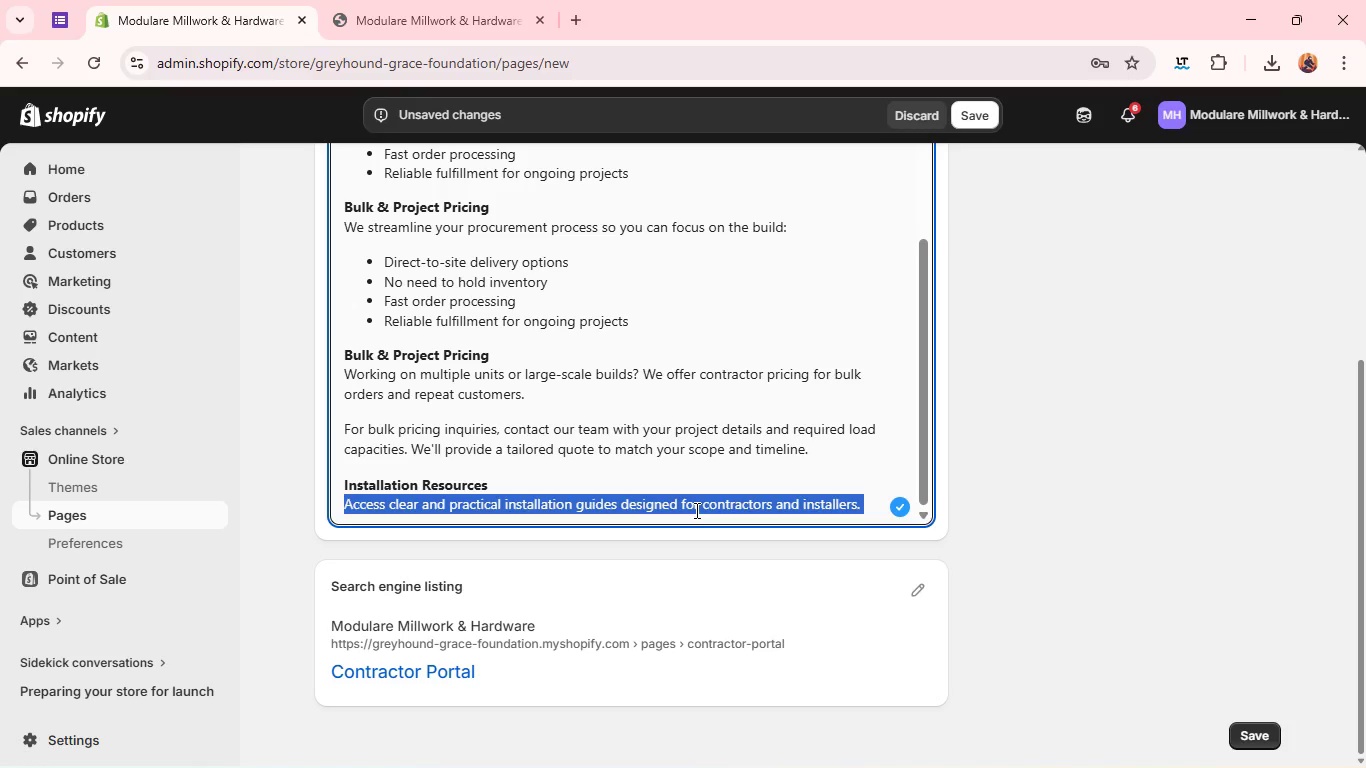 
left_click([870, 495])
 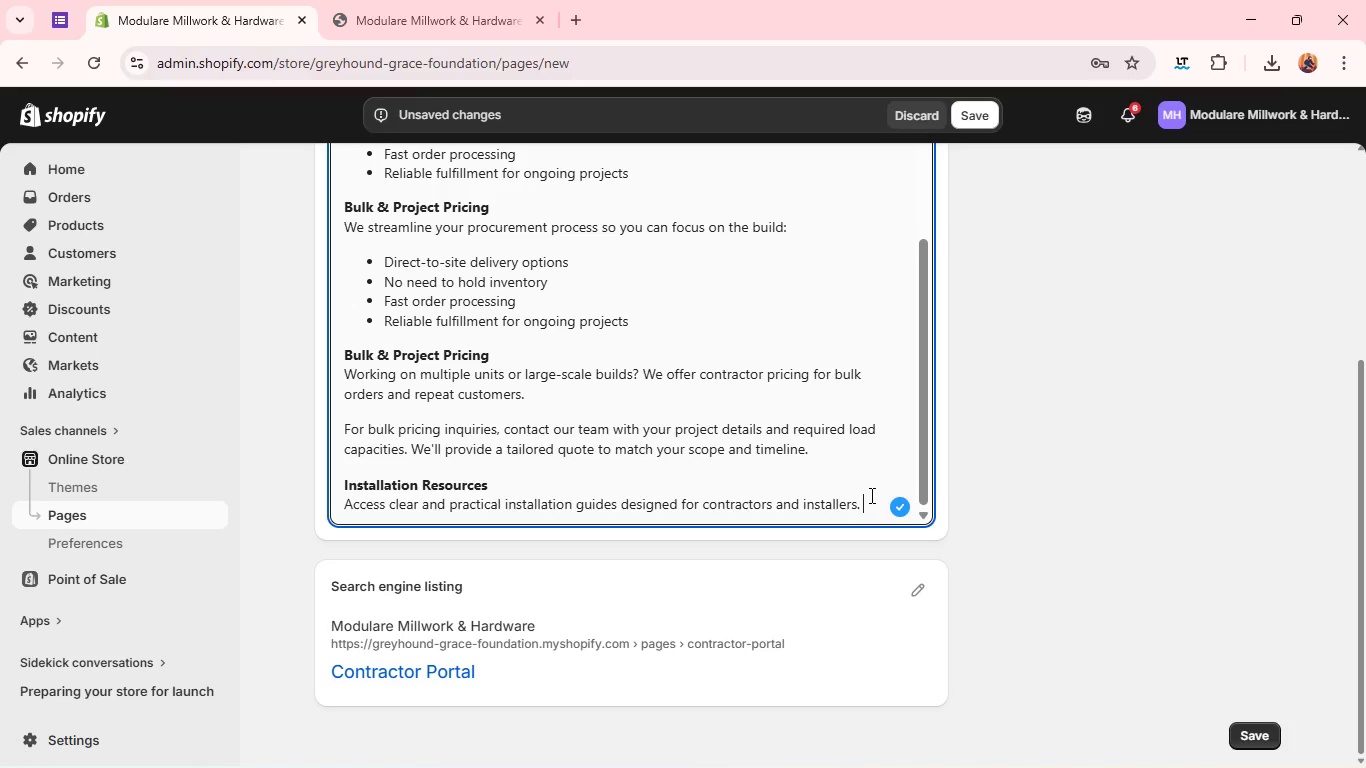 
key(Backspace)
 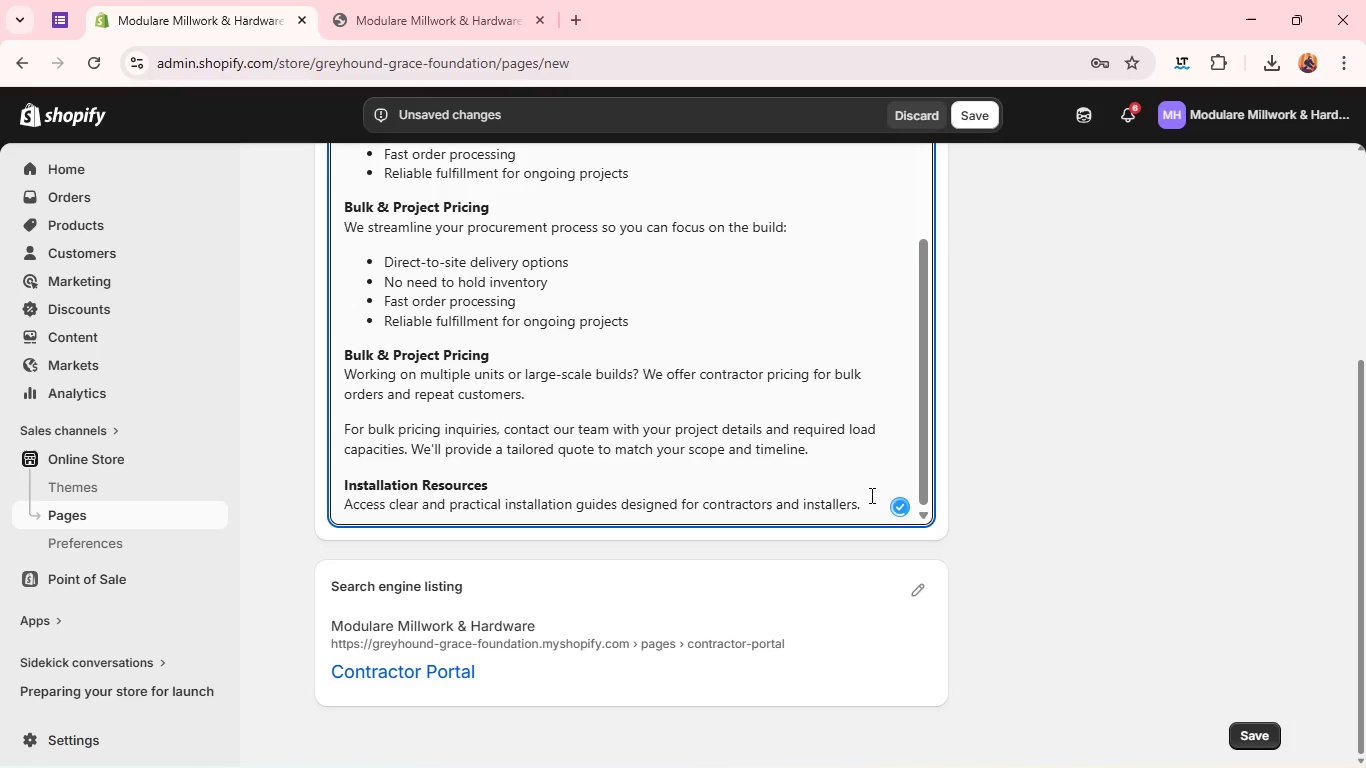 
key(Backspace)
 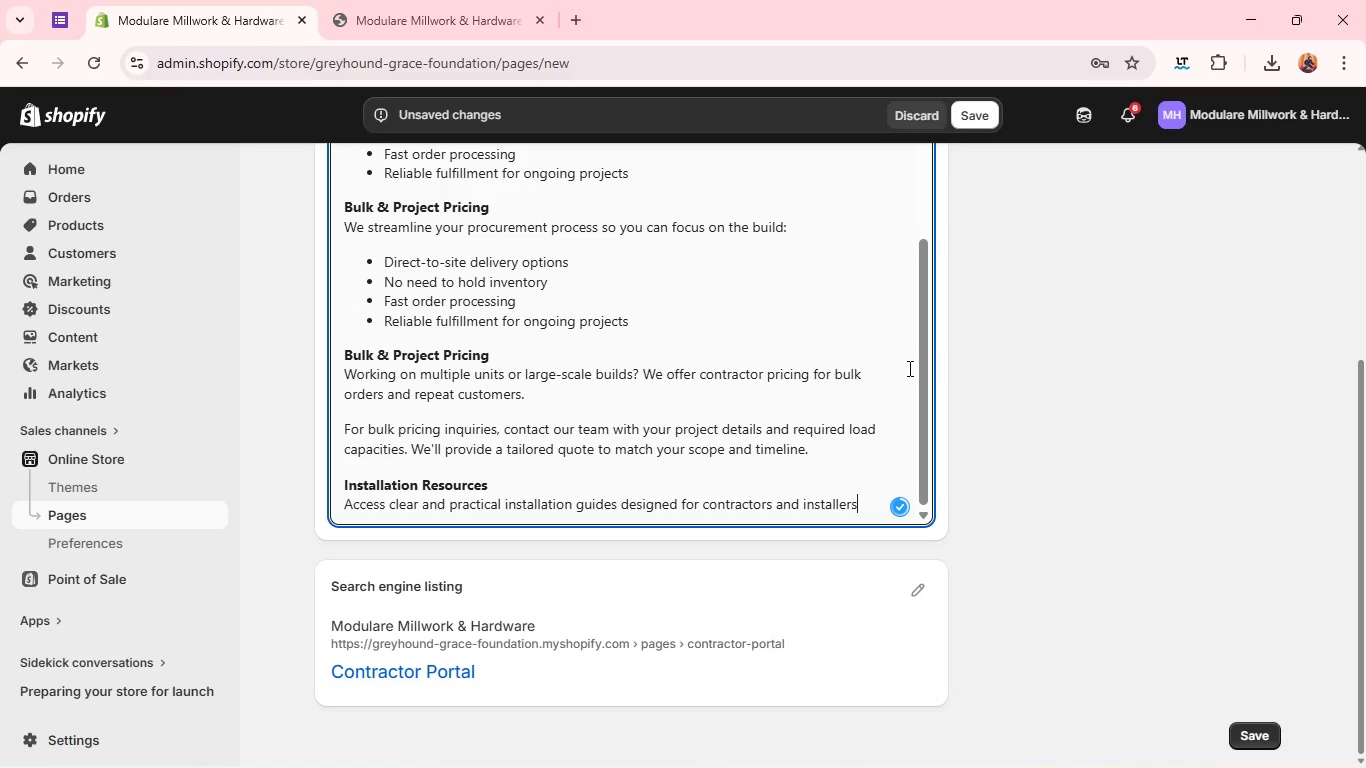 
type(. Our documentation ensures proper setup, optimal performance, and reduced setup, optimal performance, )
 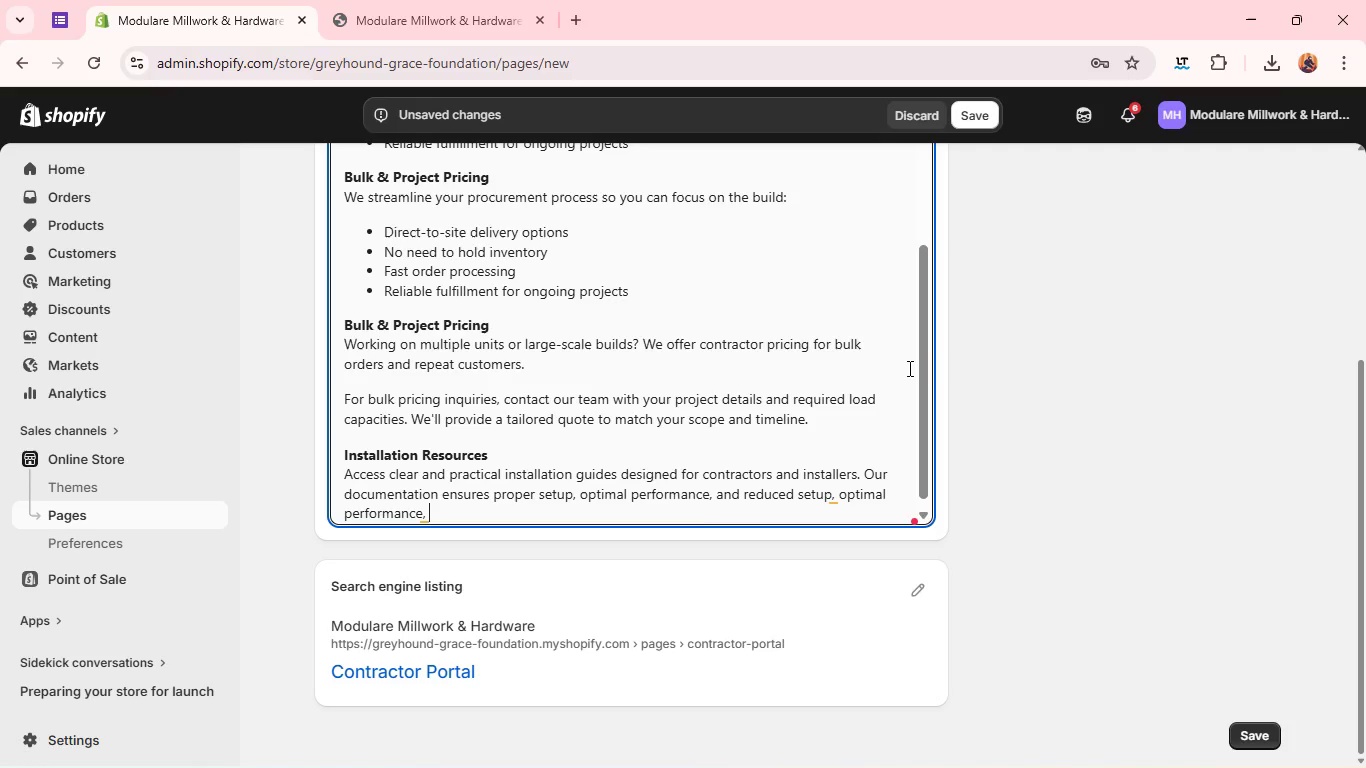 
wait(8.06)
 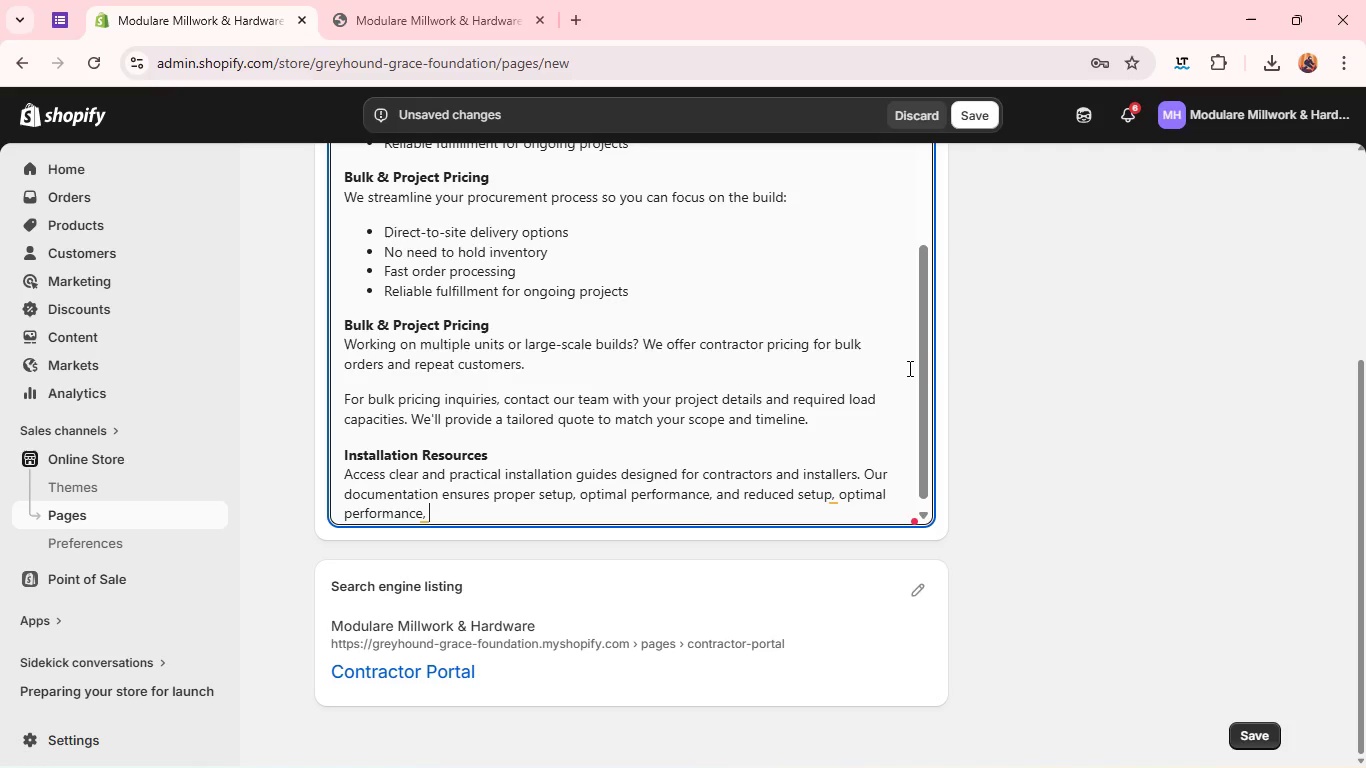 
left_click([829, 498])
 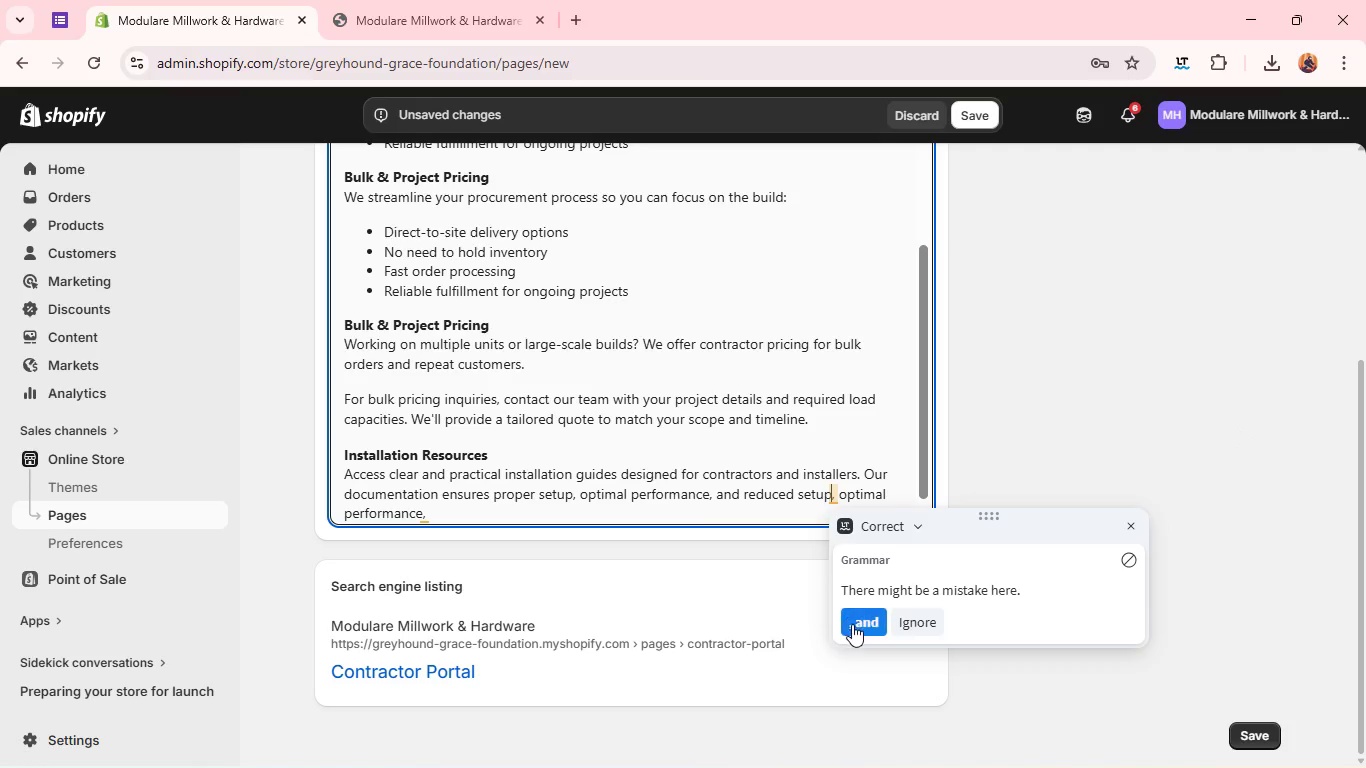 
left_click([852, 624])
 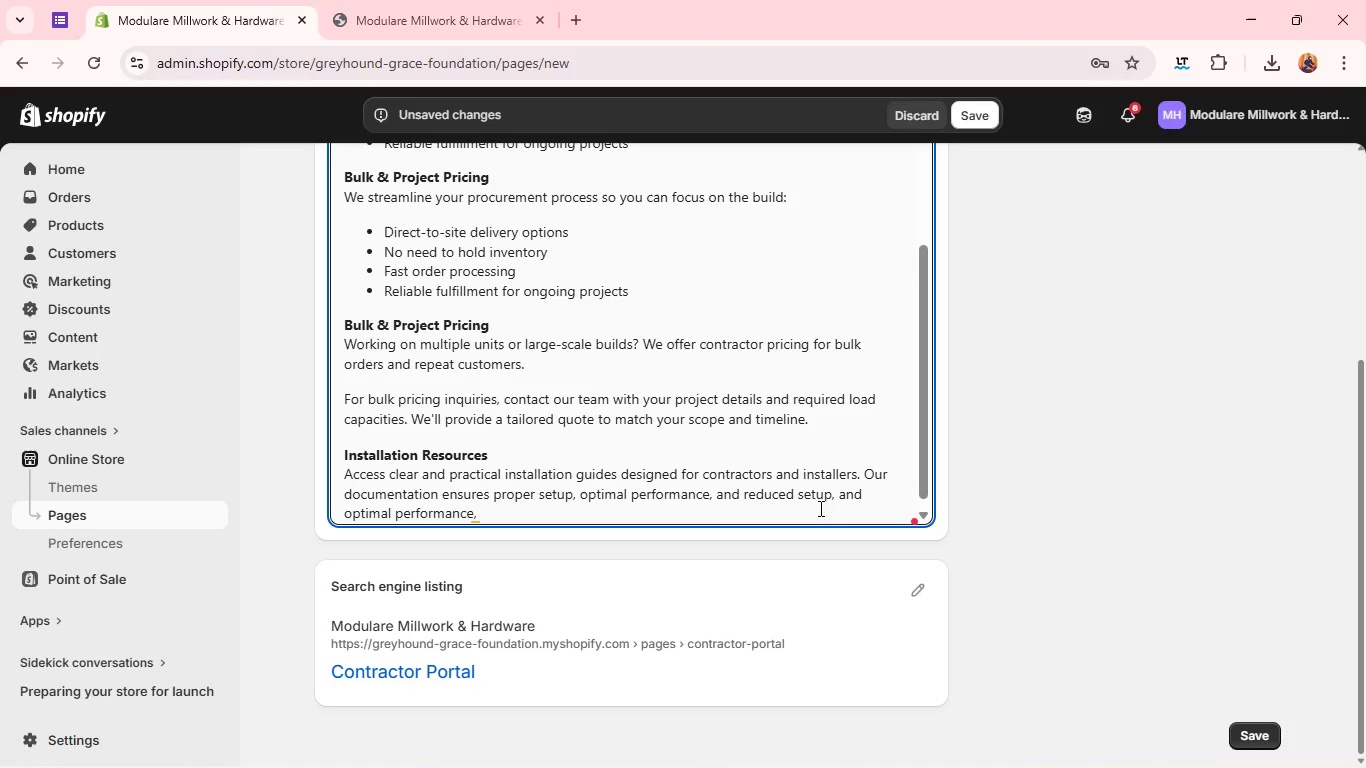 
left_click_drag(start_coordinate=[844, 496], to_coordinate=[946, 556])
 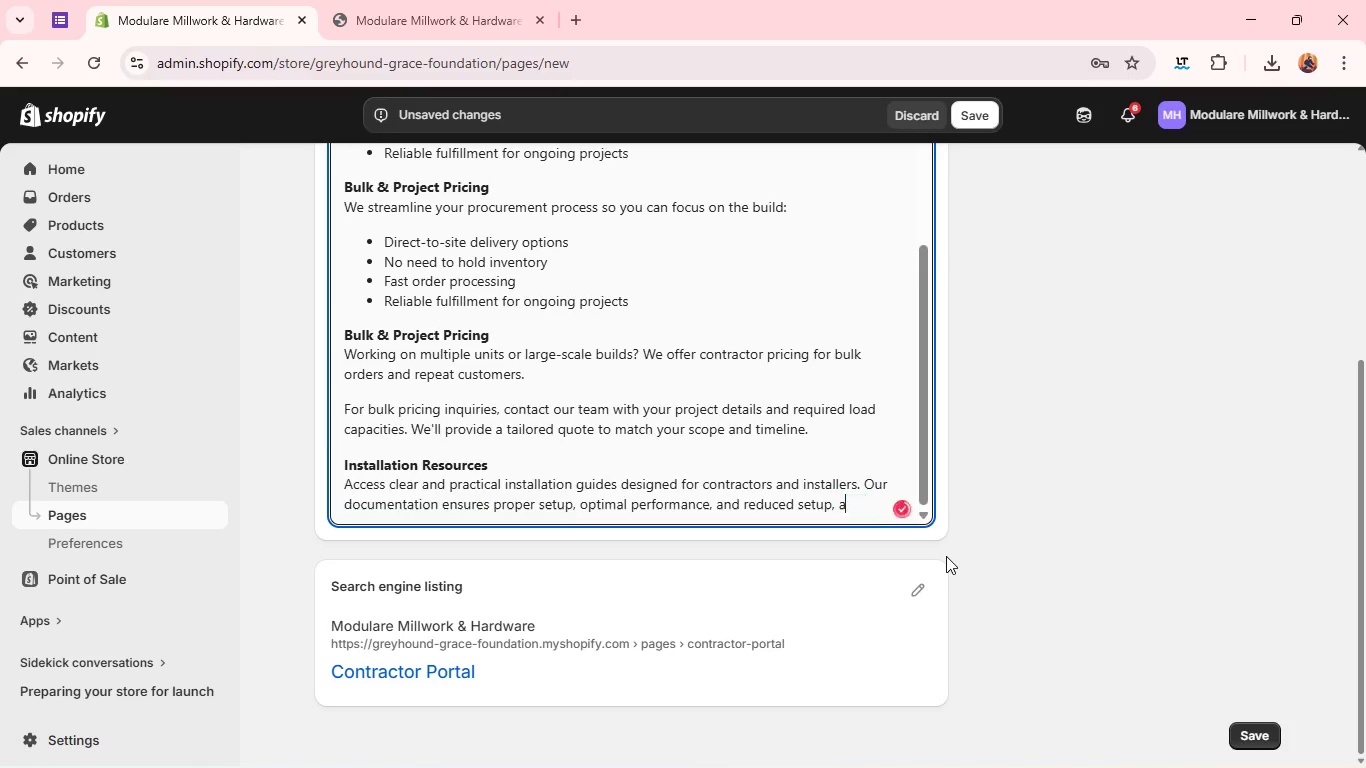 
key(Backspace)
 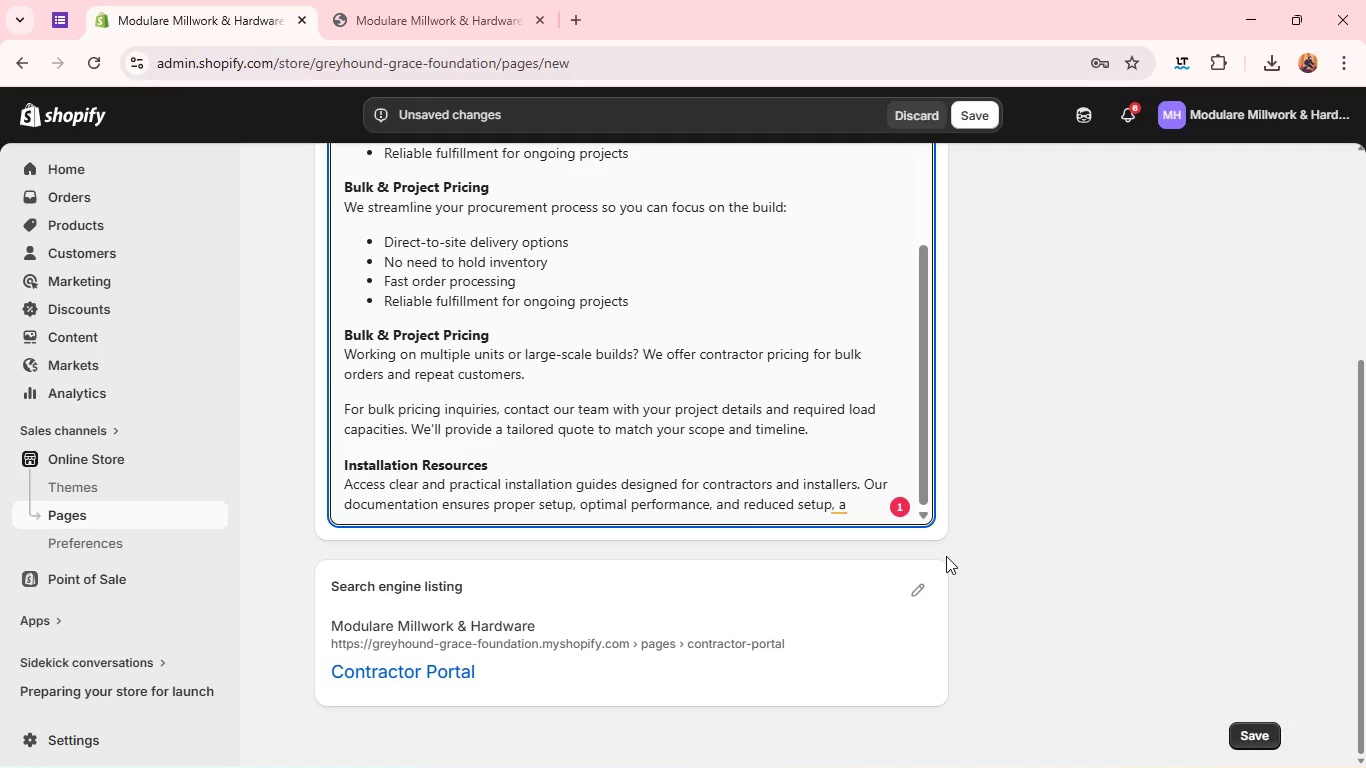 
wait(6.75)
 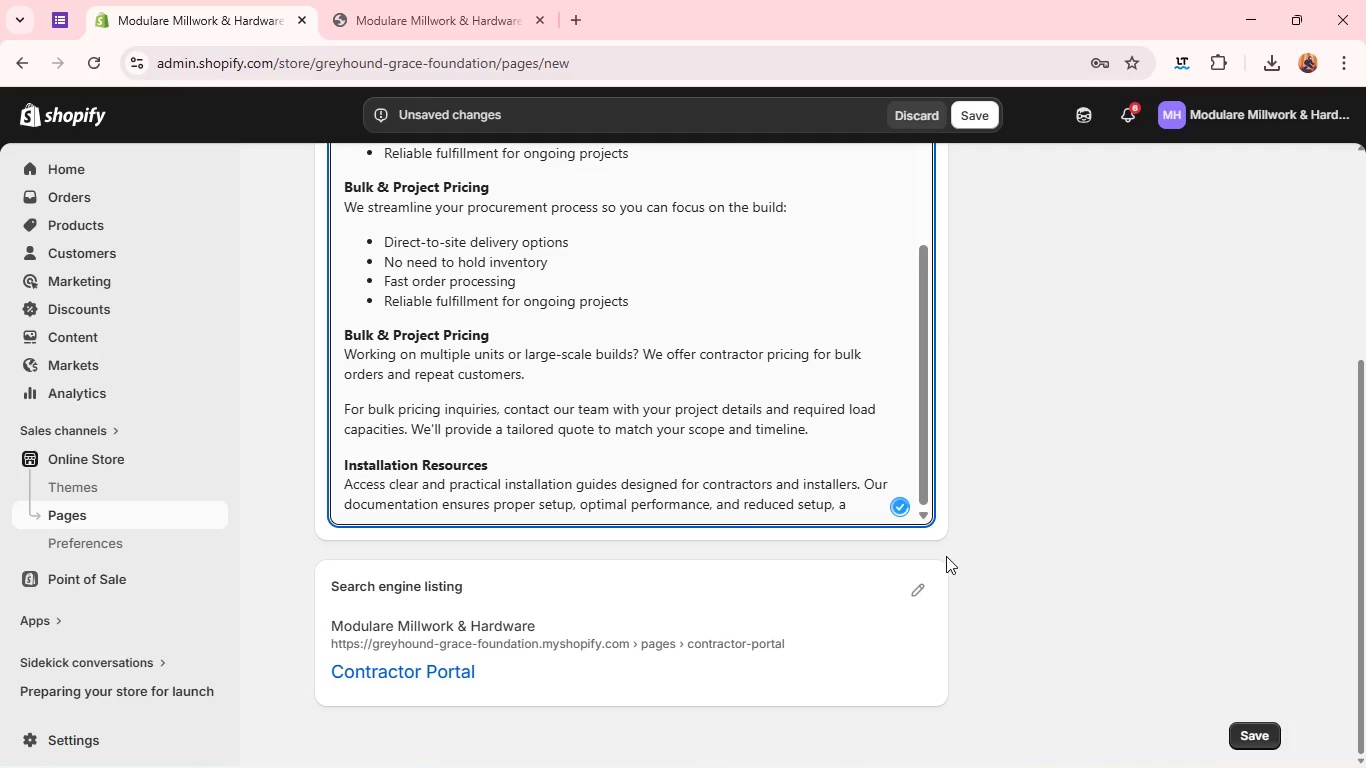 
key(Backspace)
key(Backspace)
key(Backspace)
key(Backspace)
key(Backspace)
key(Backspace)
key(Backspace)
key(Backspace)
type(installation )
 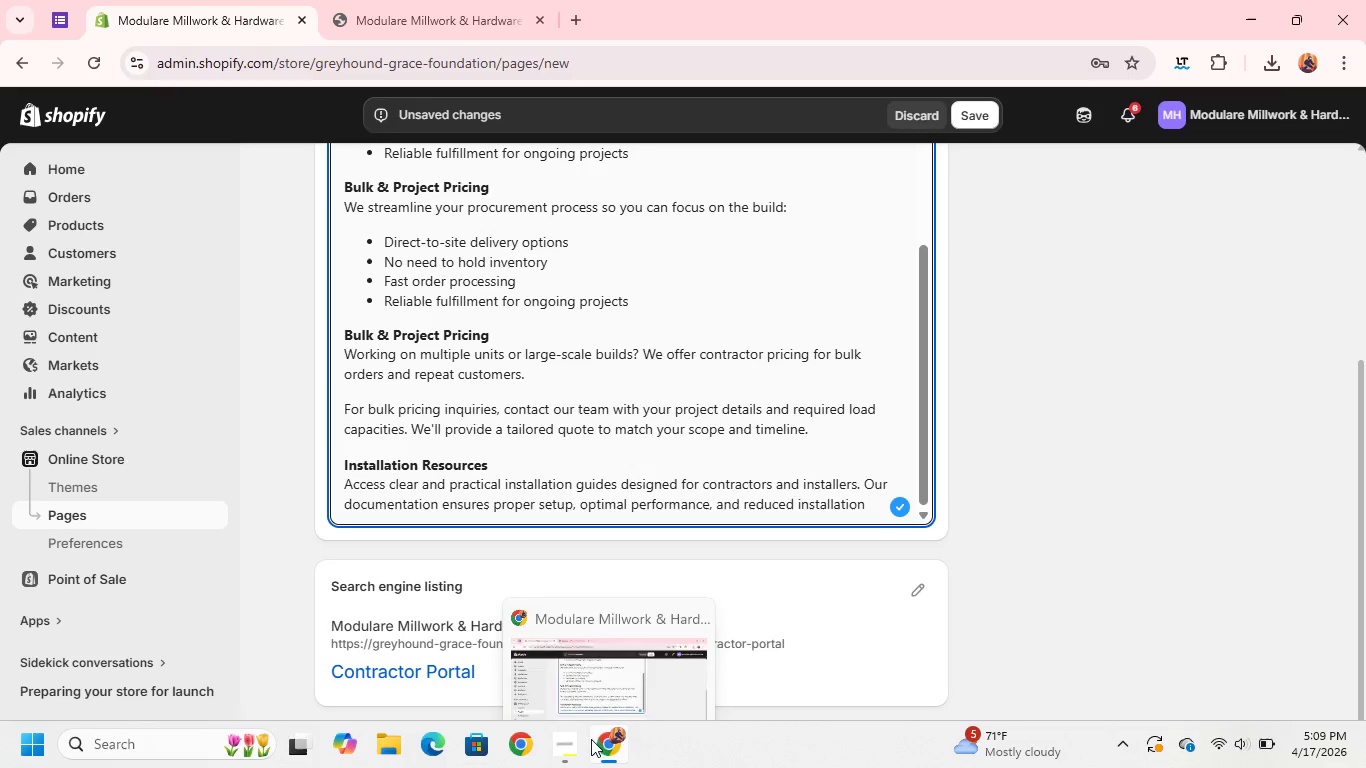 
left_click([565, 750])